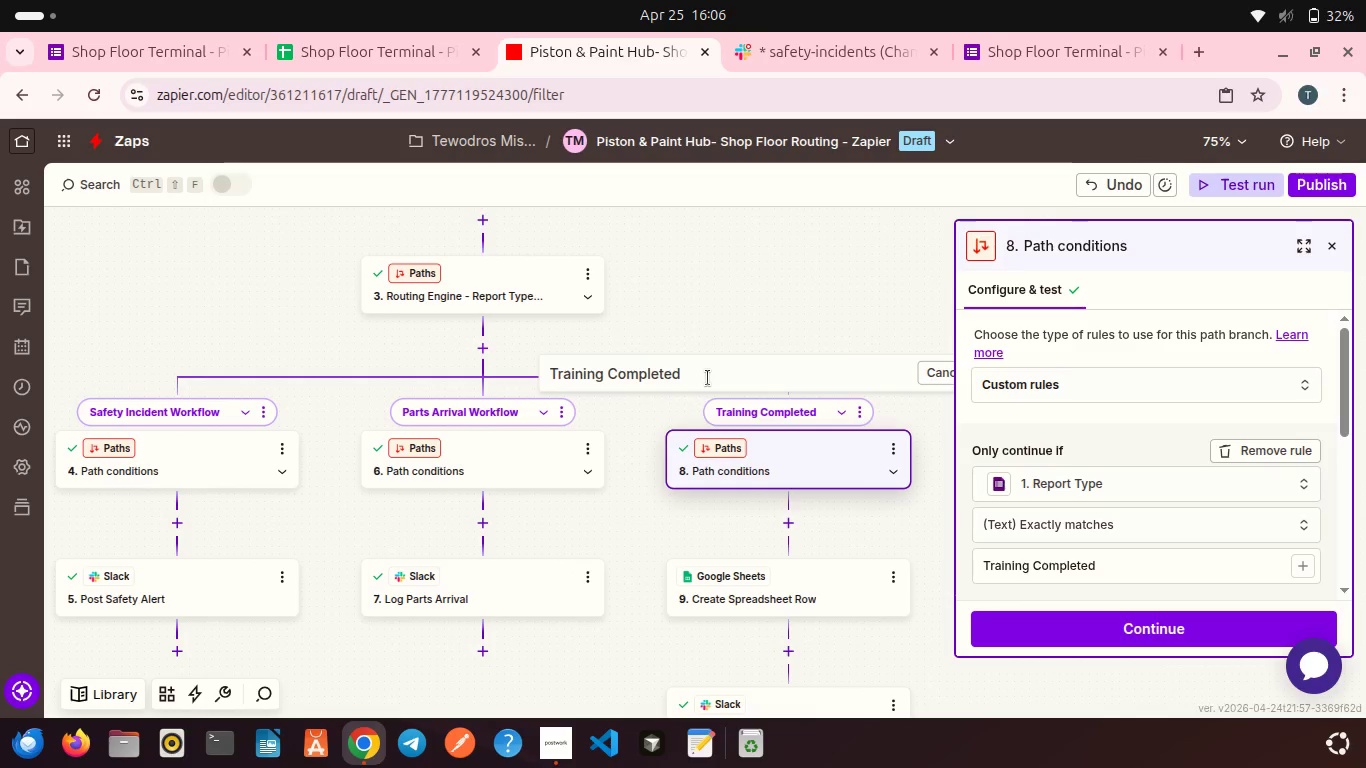 
left_click([708, 378])
 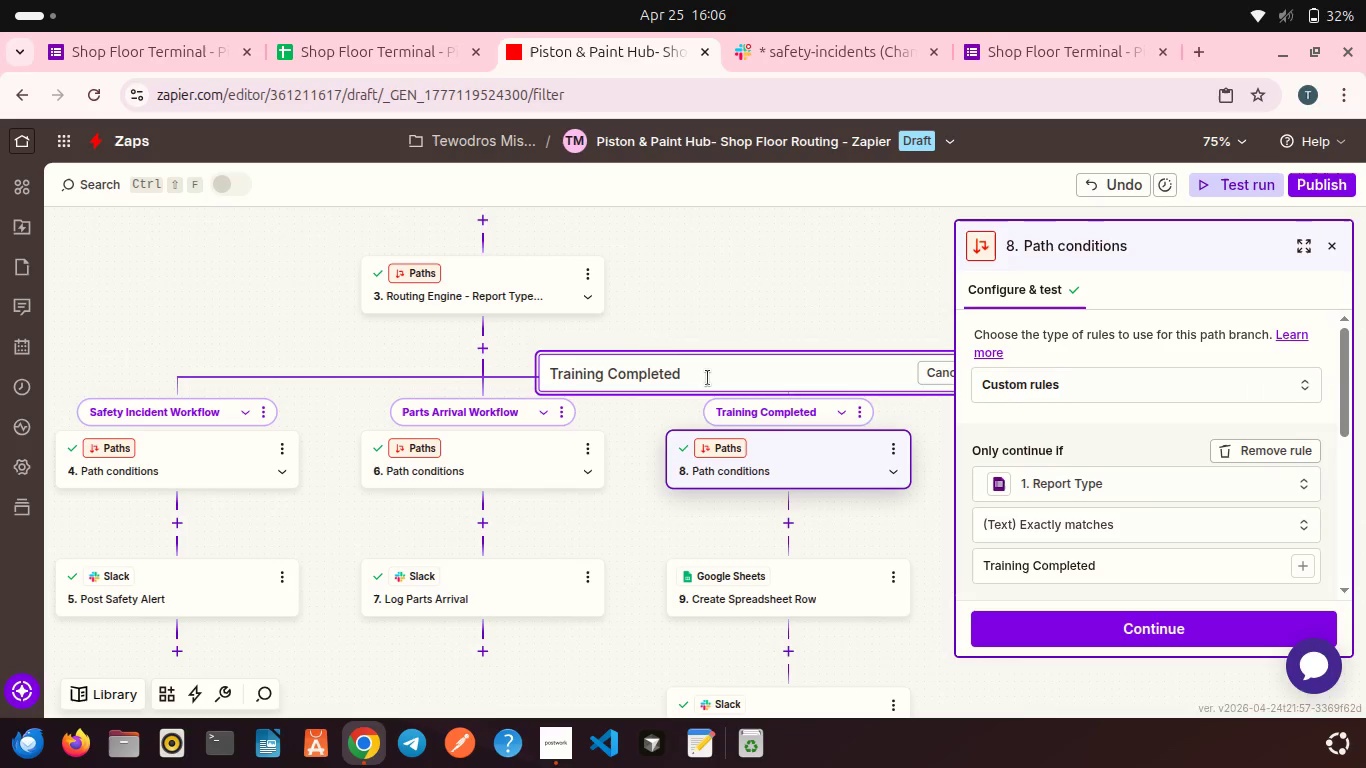 
hold_key(key=Backspace, duration=1.23)
 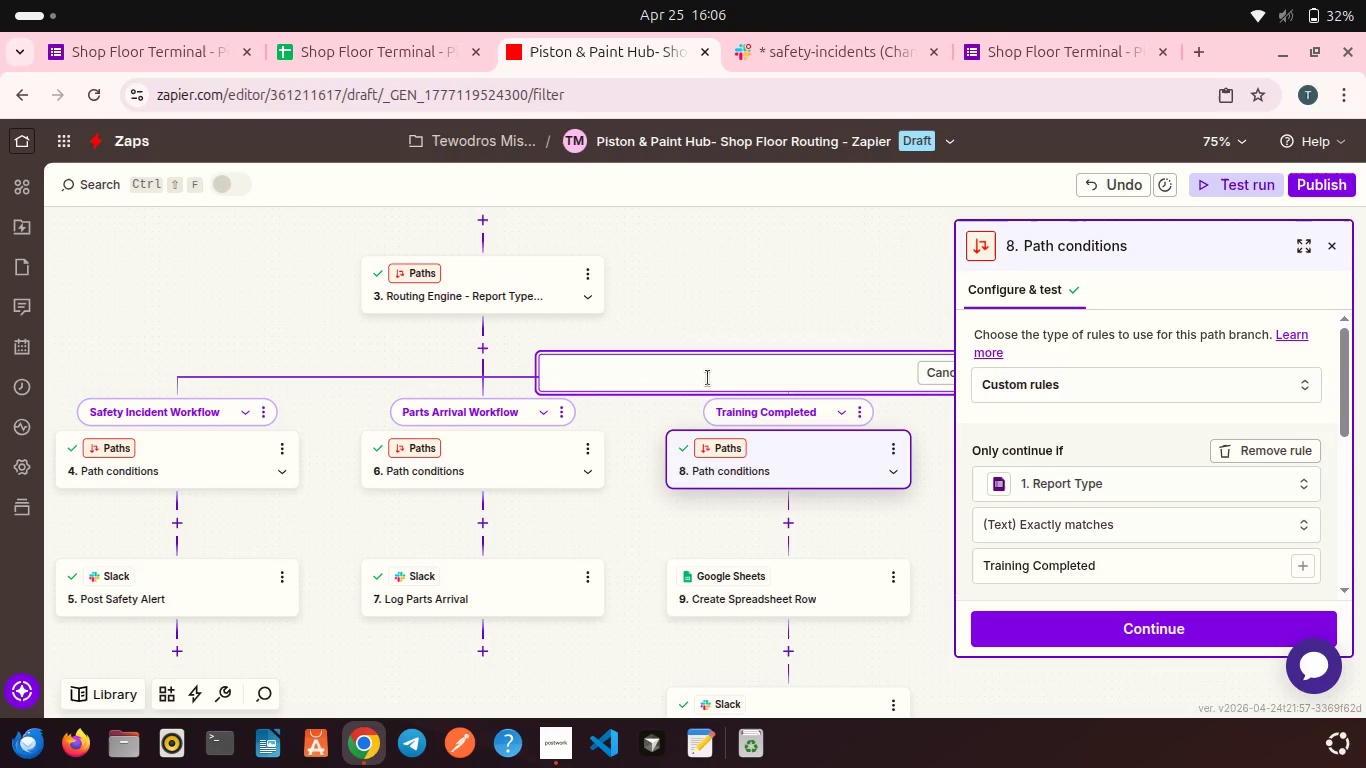 
type(Training - Staff Development Sheet)
 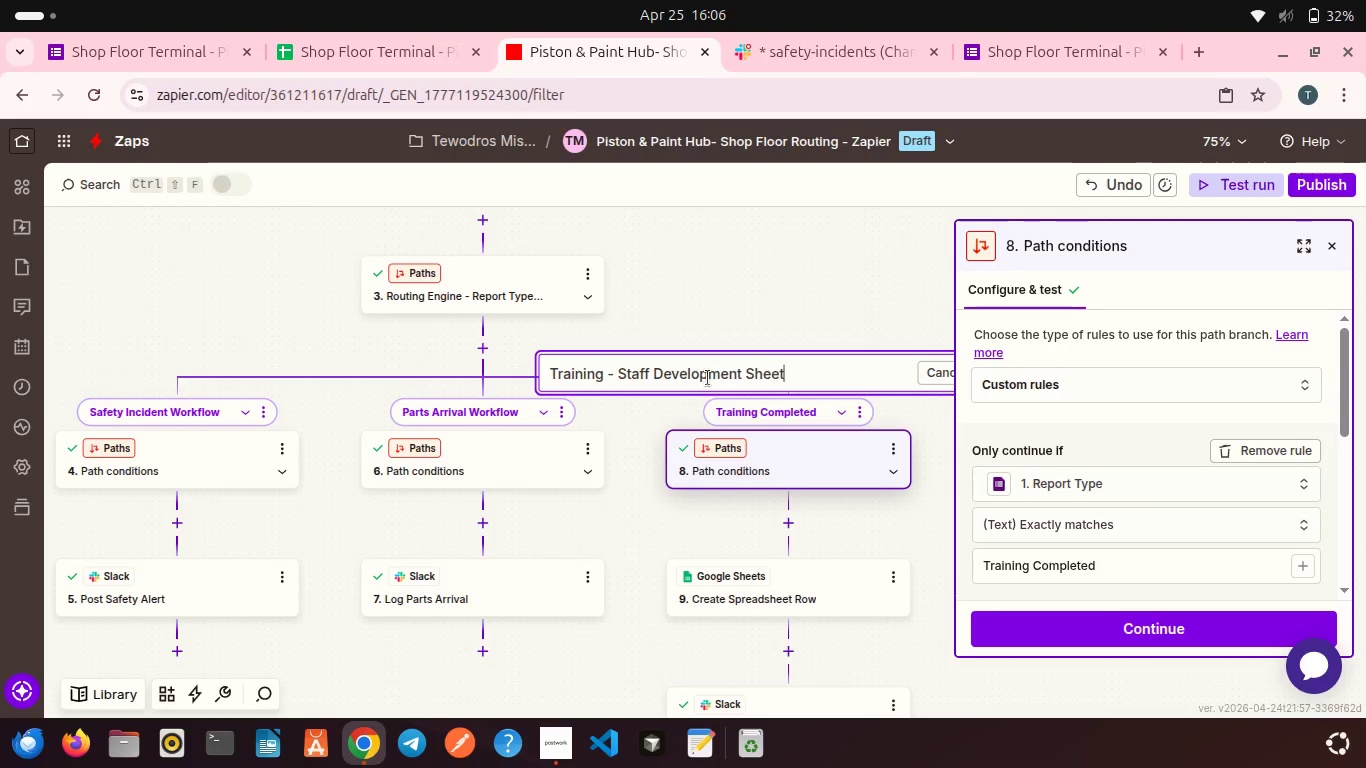 
scroll: coordinate [737, 362], scroll_direction: down, amount: 1.0
 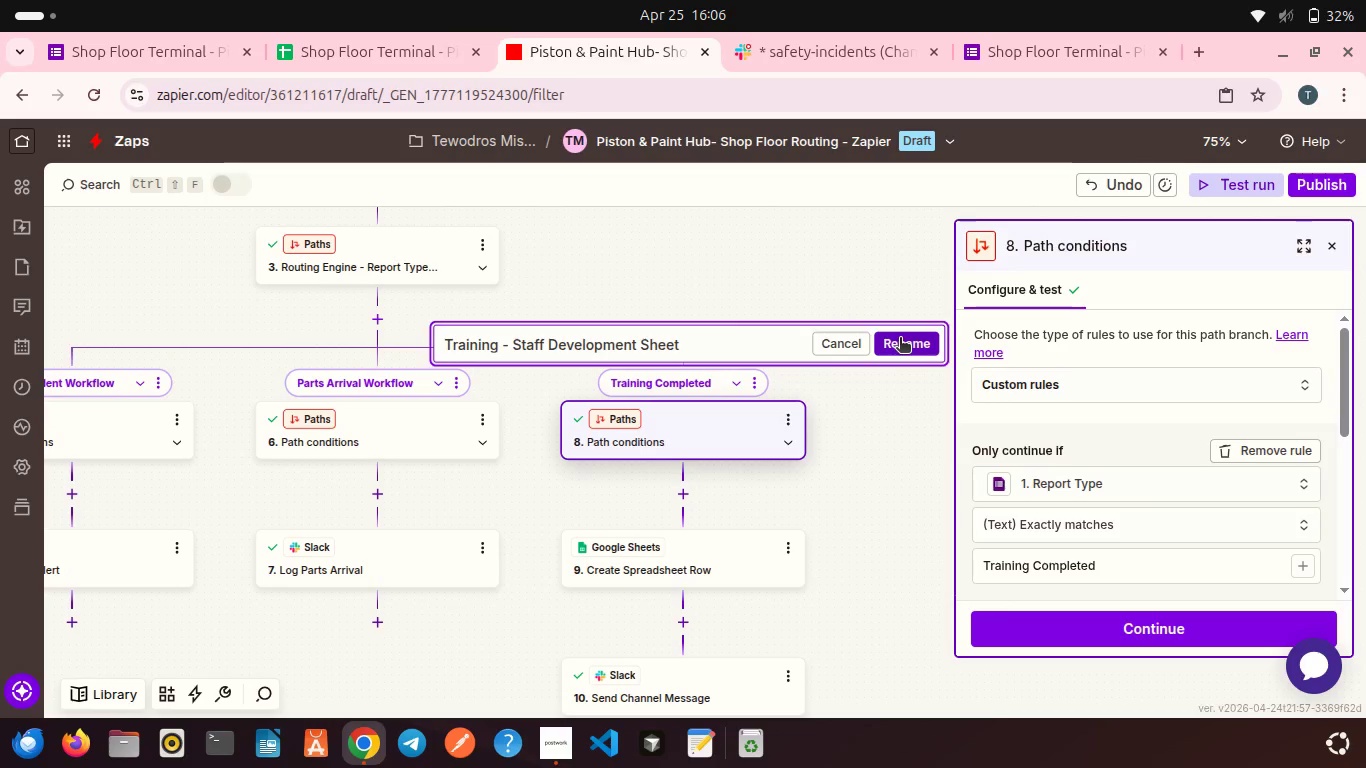 
left_click([900, 339])
 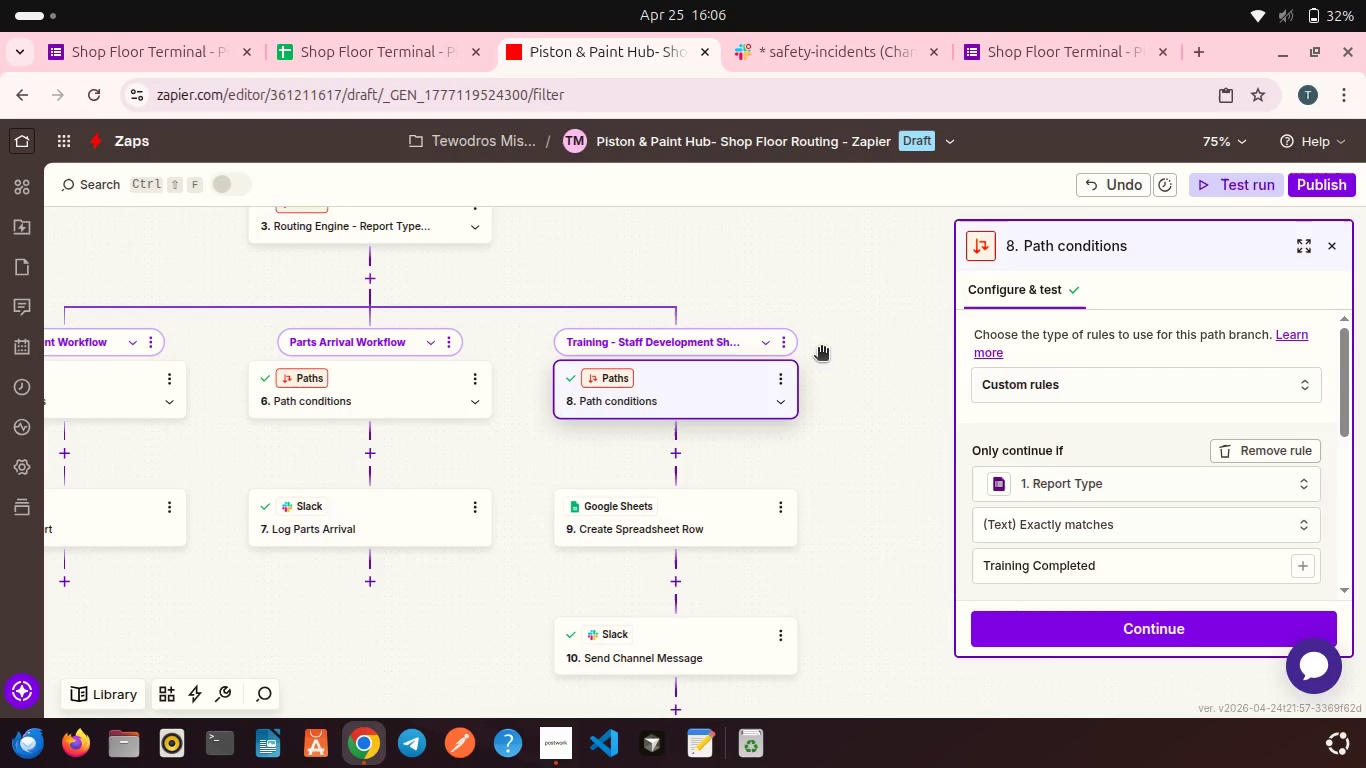 
scroll: coordinate [768, 356], scroll_direction: down, amount: 3.0
 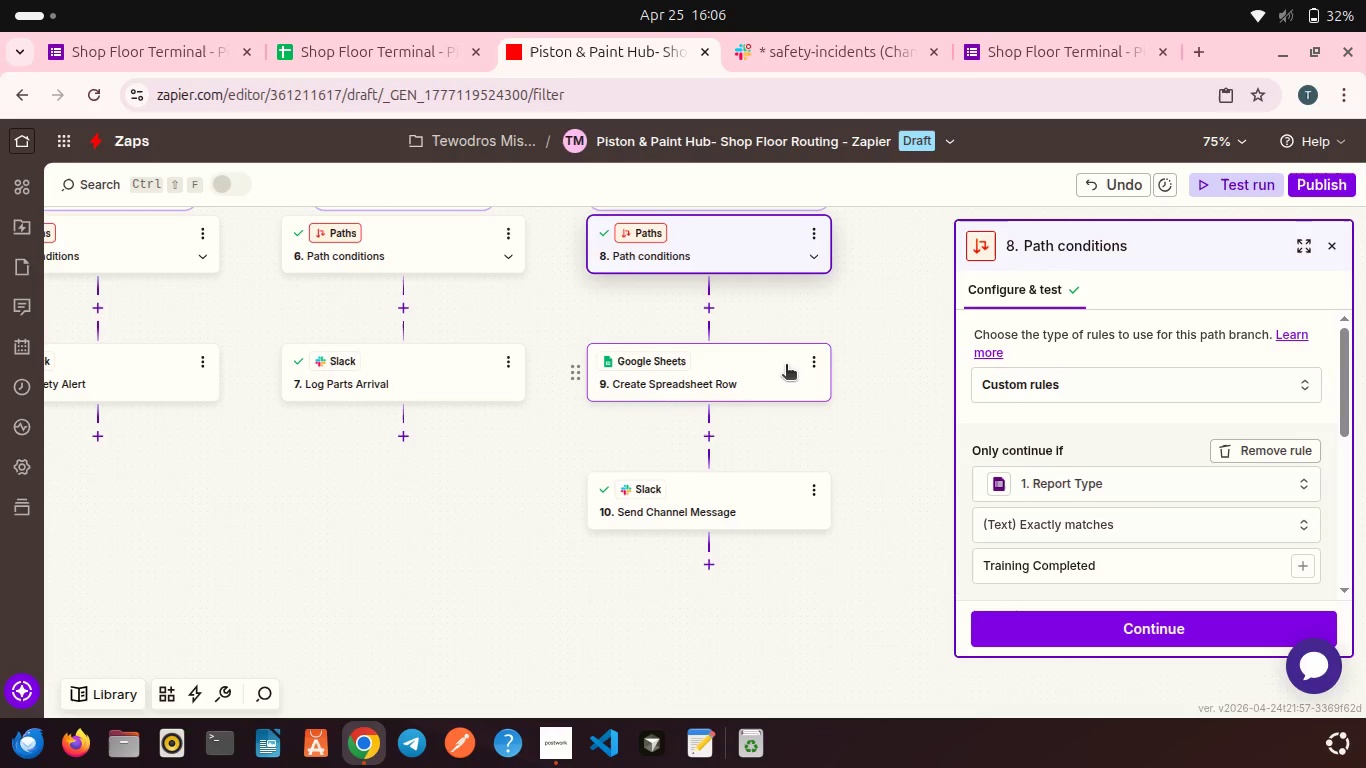 
wait(8.75)
 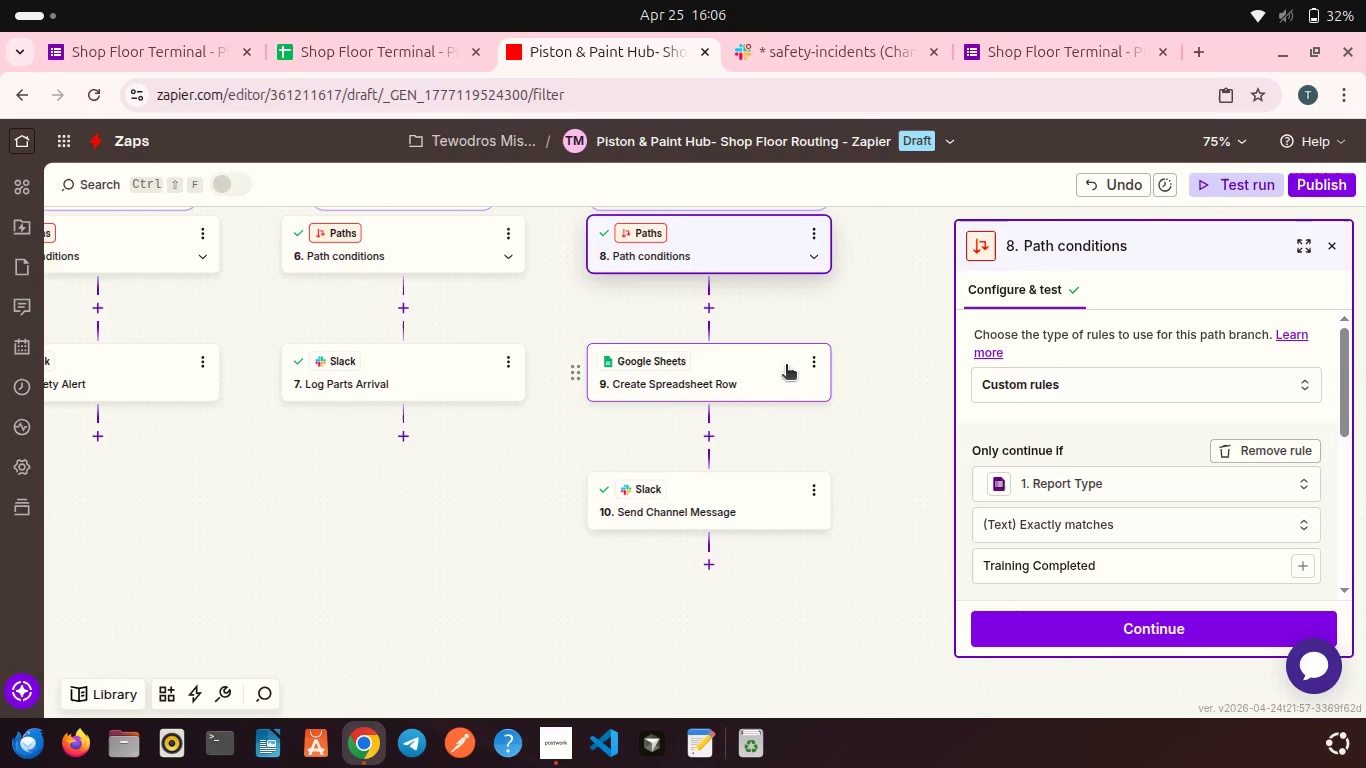 
scroll: coordinate [786, 366], scroll_direction: up, amount: 1.0
 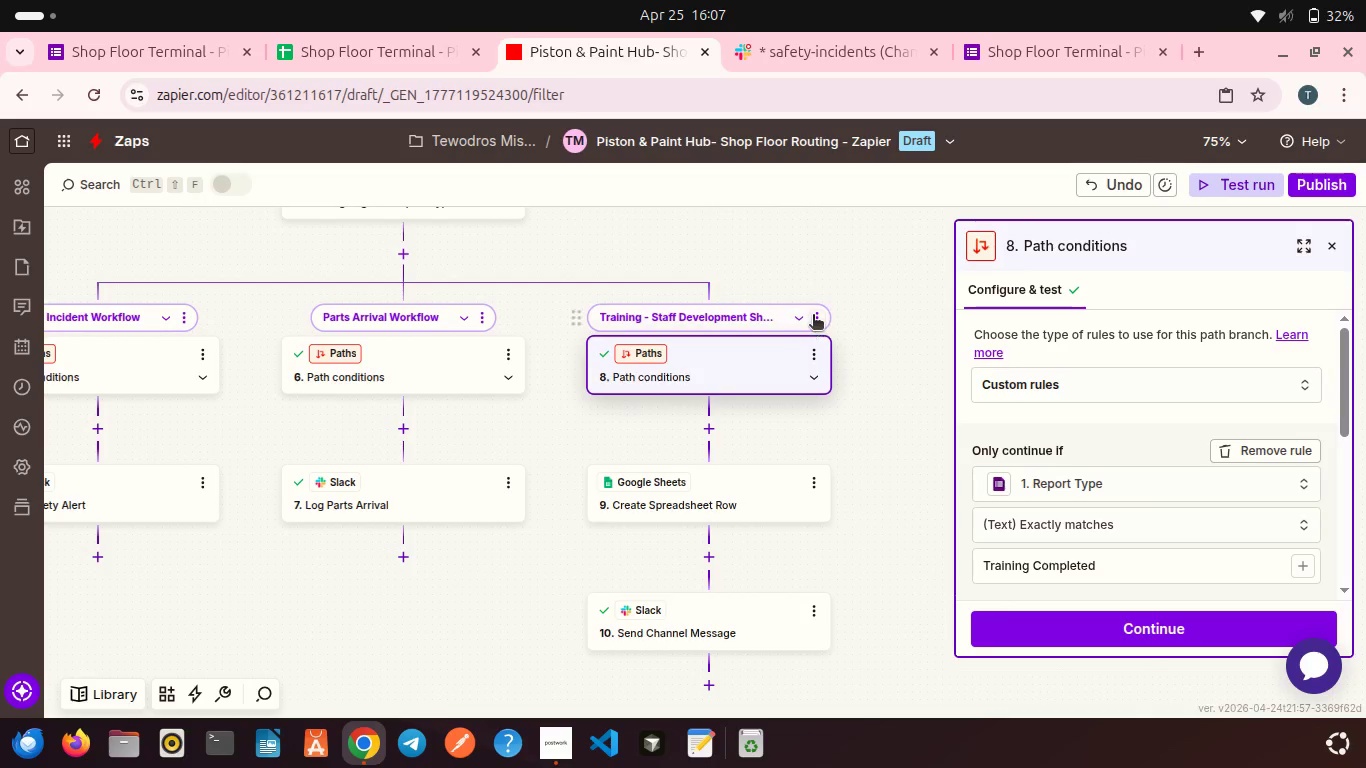 
left_click([813, 316])
 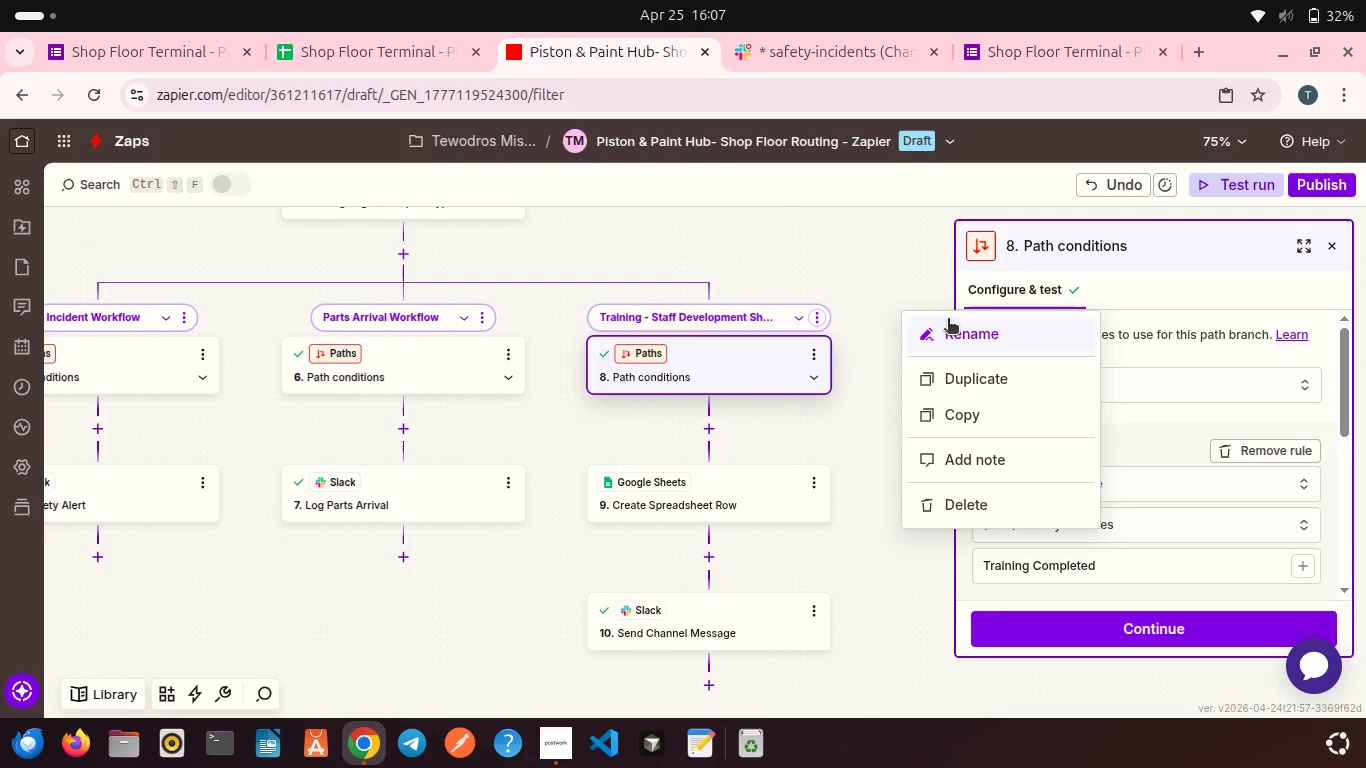 
double_click([948, 320])
 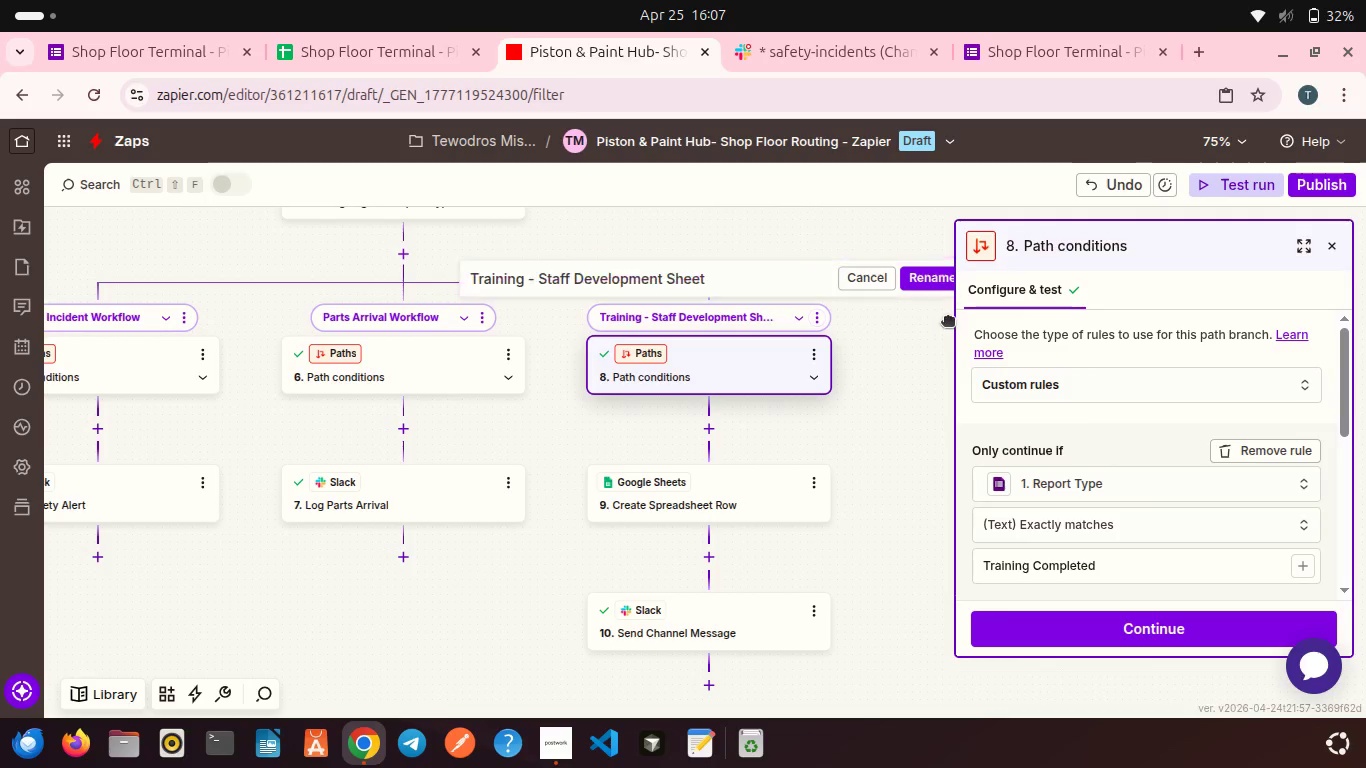 
triple_click([948, 320])
 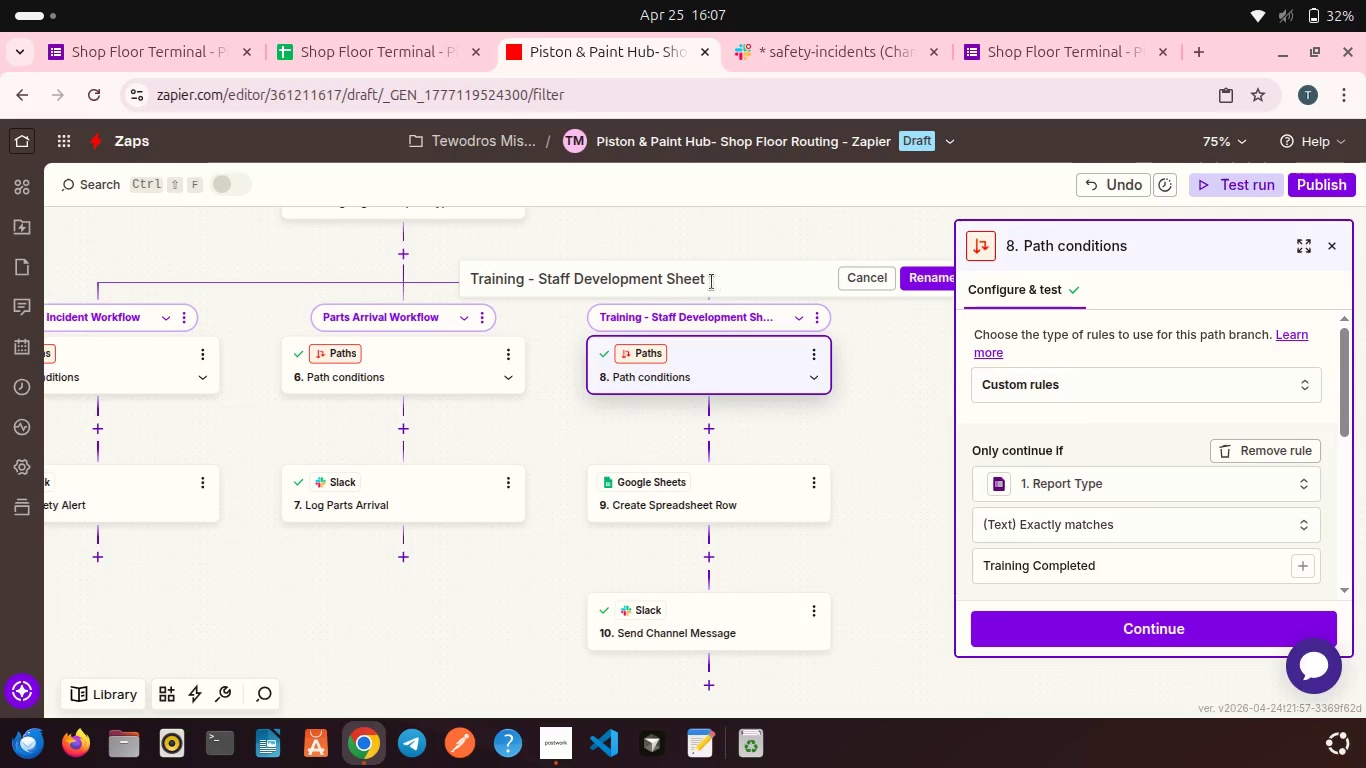 
left_click_drag(start_coordinate=[712, 282], to_coordinate=[512, 270])
 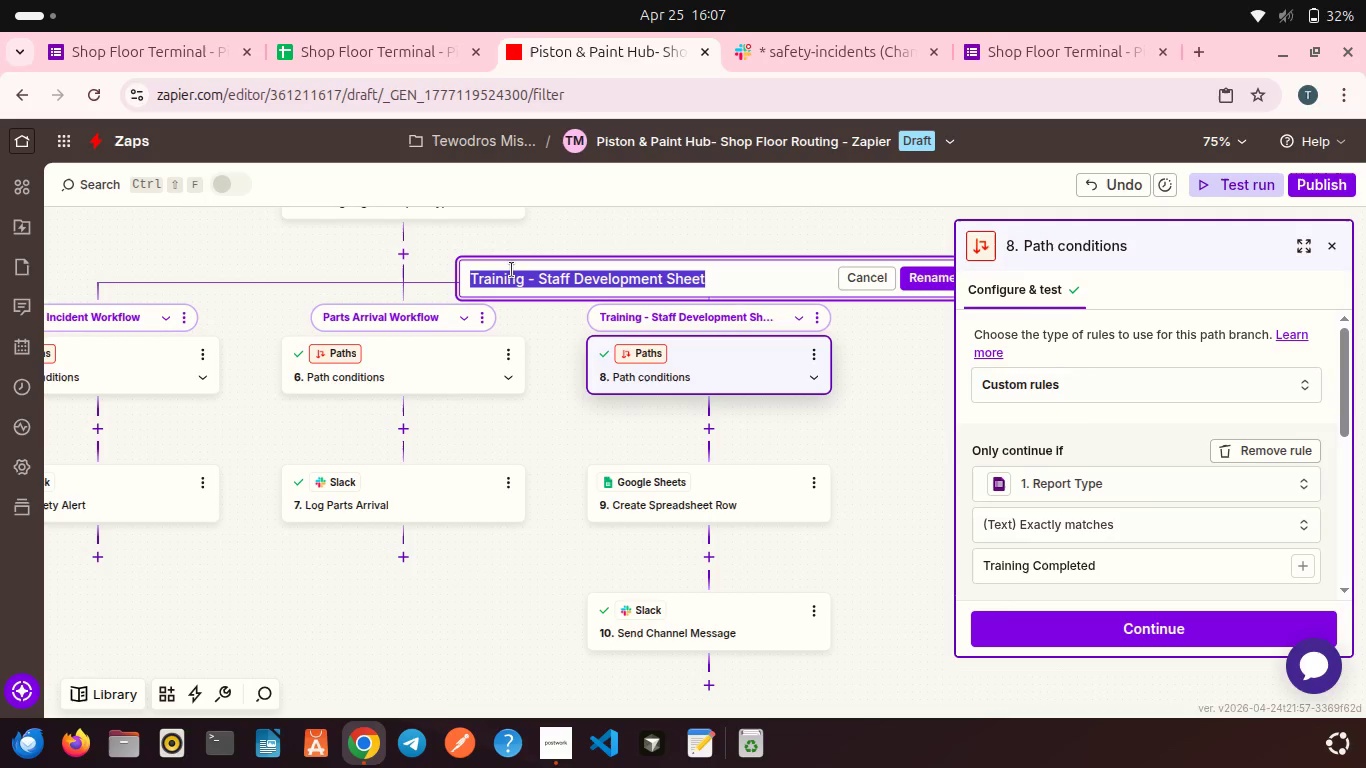 
type(Training Milestone Workflow)
 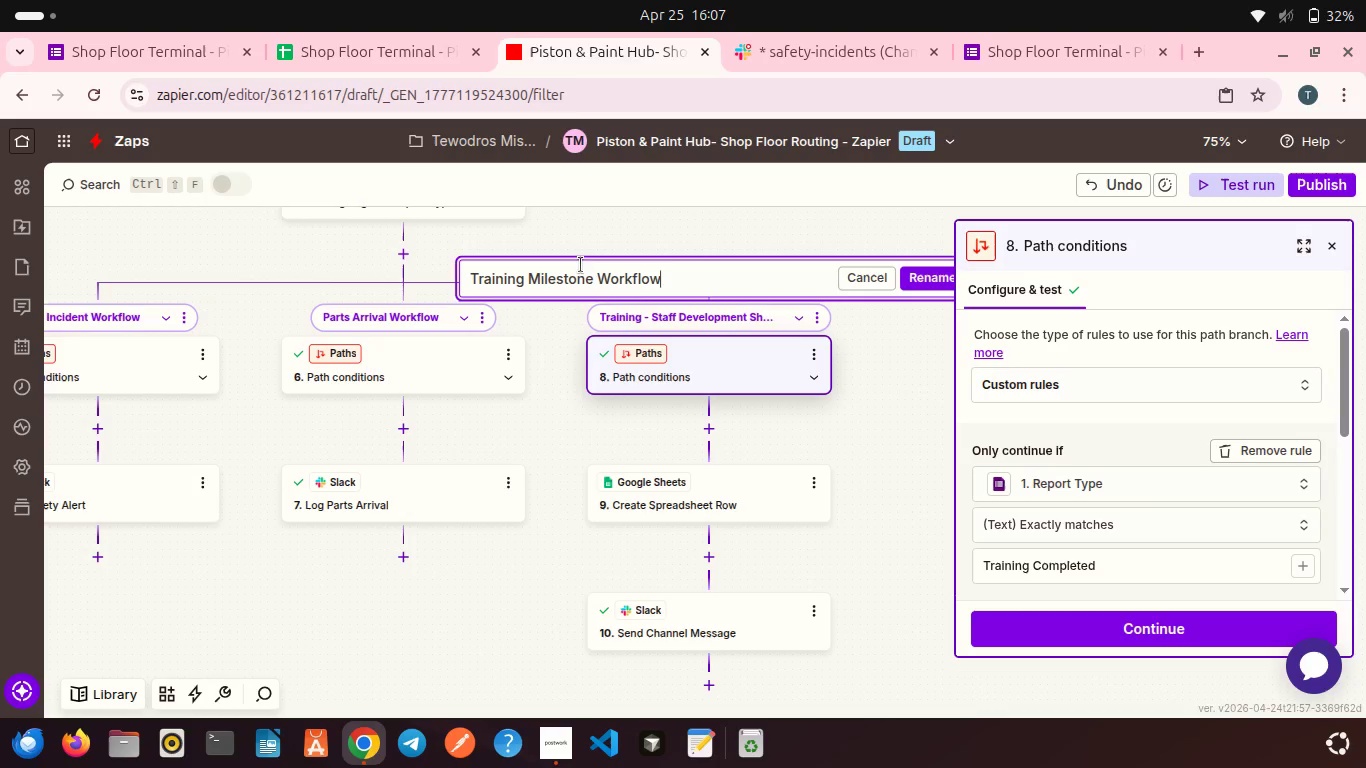 
left_click([911, 282])
 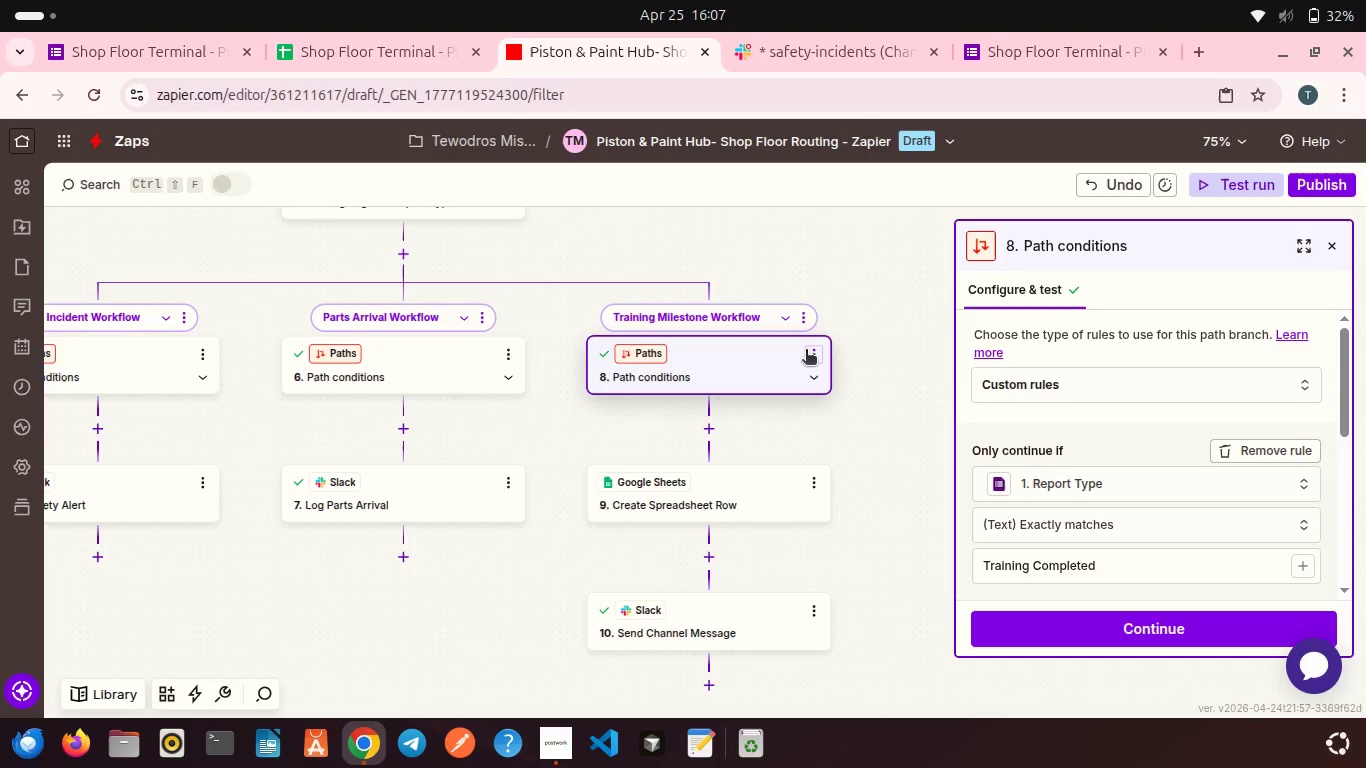 
left_click([806, 351])
 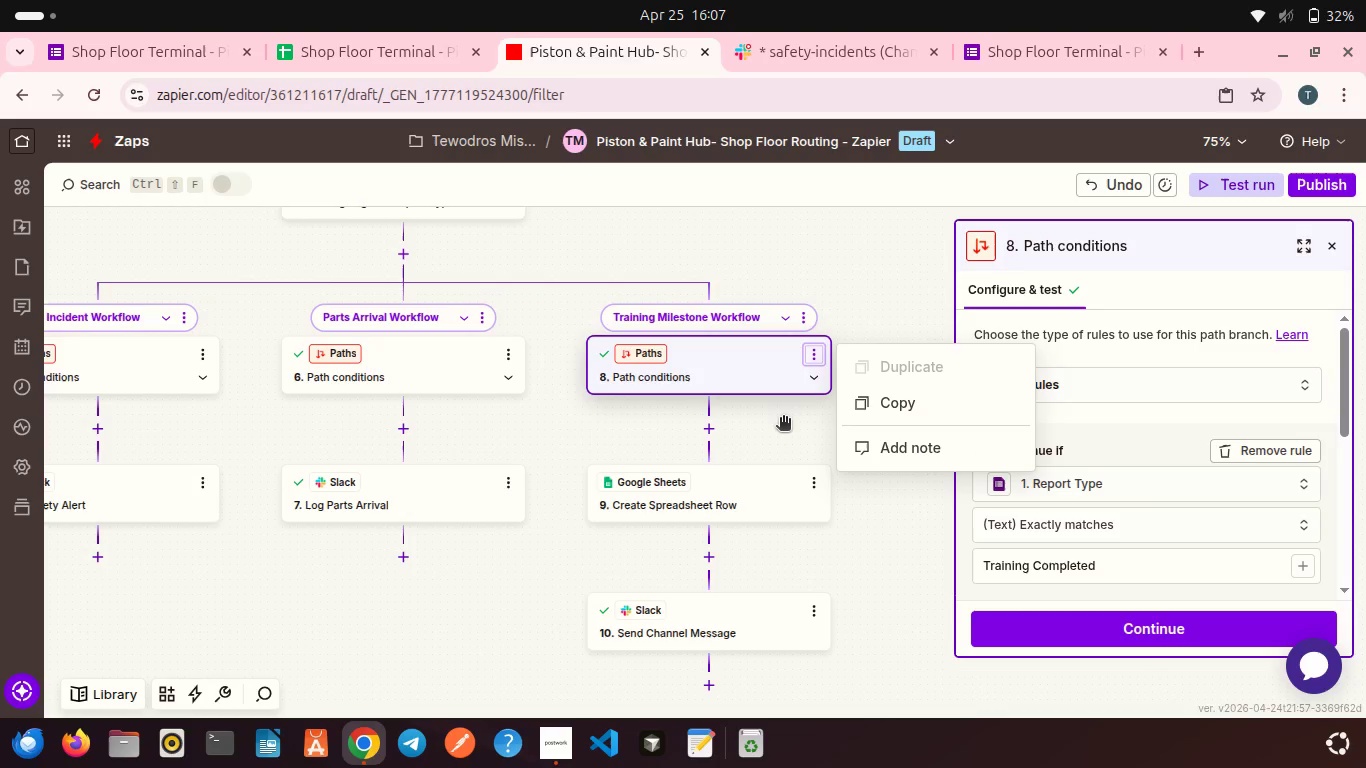 
left_click([783, 422])
 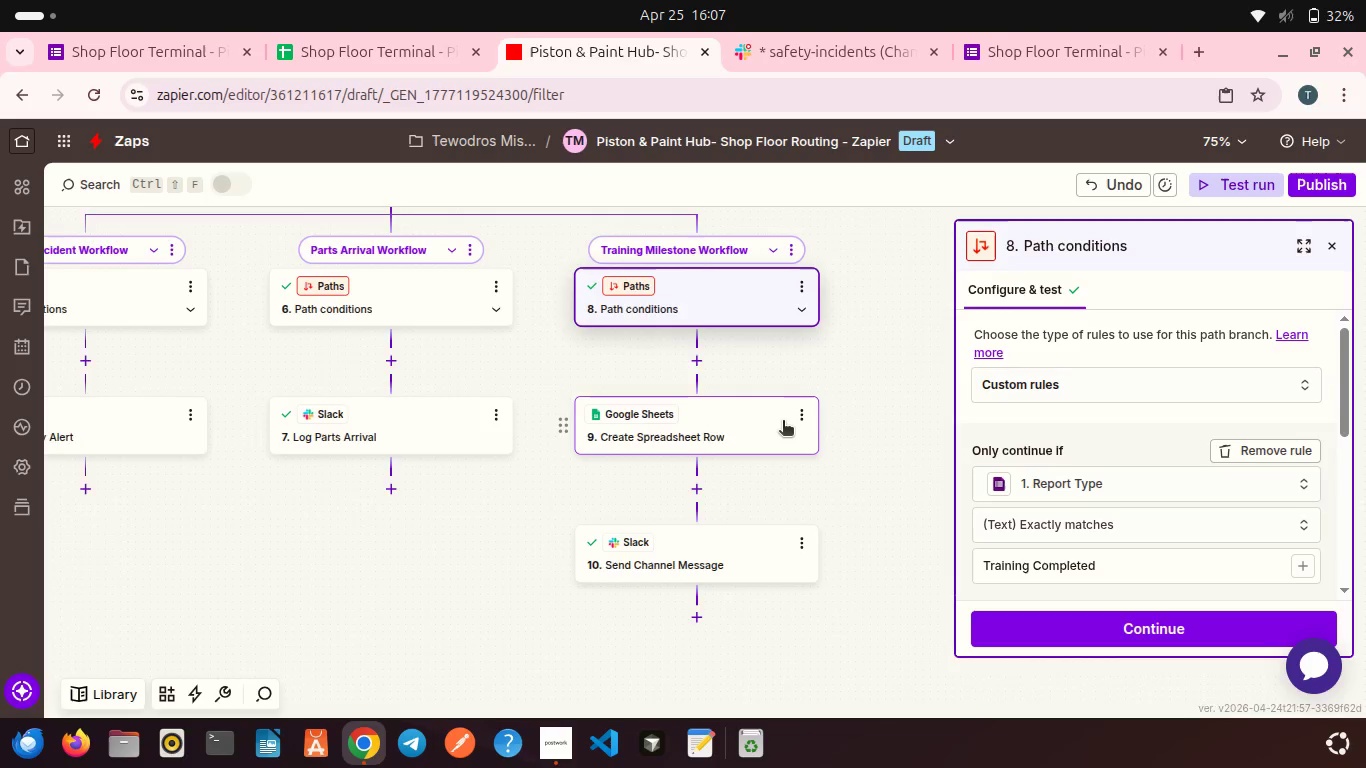 
left_click([772, 400])
 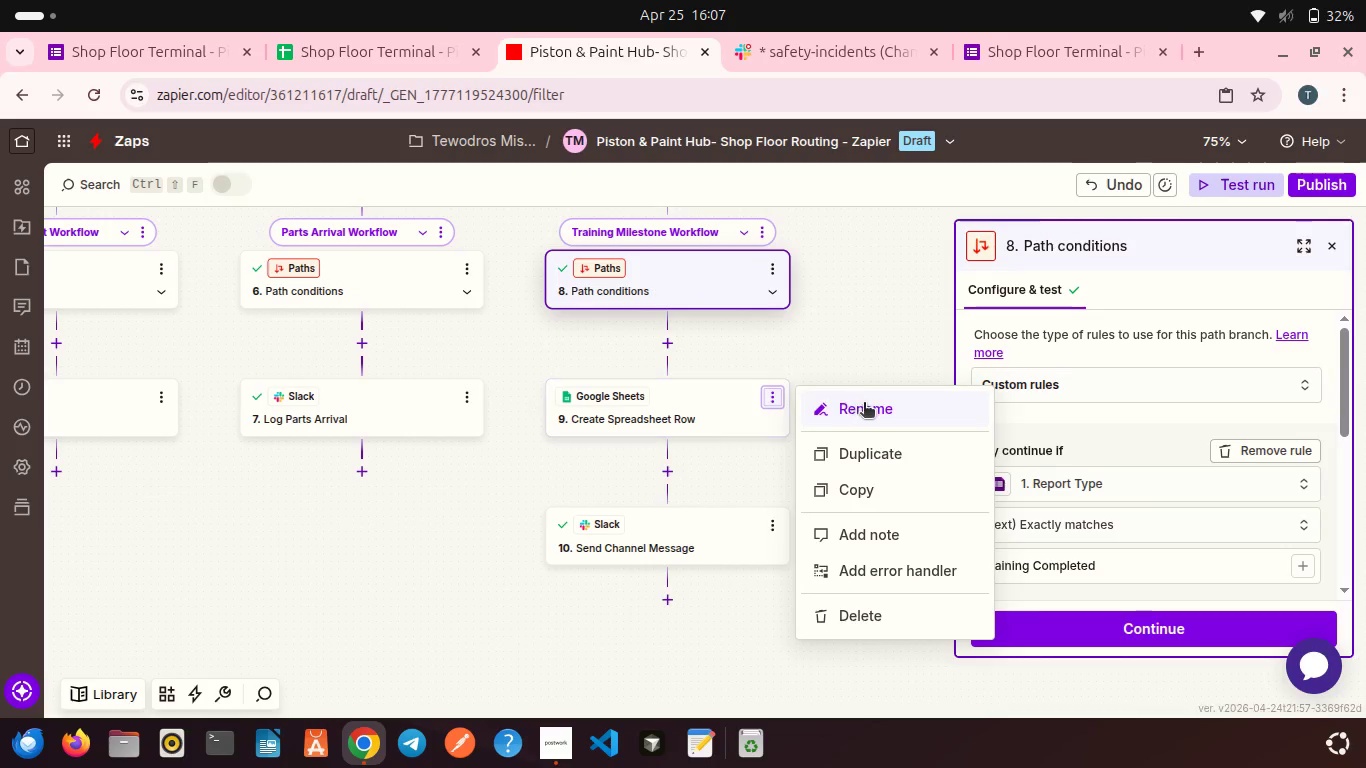 
left_click([866, 405])
 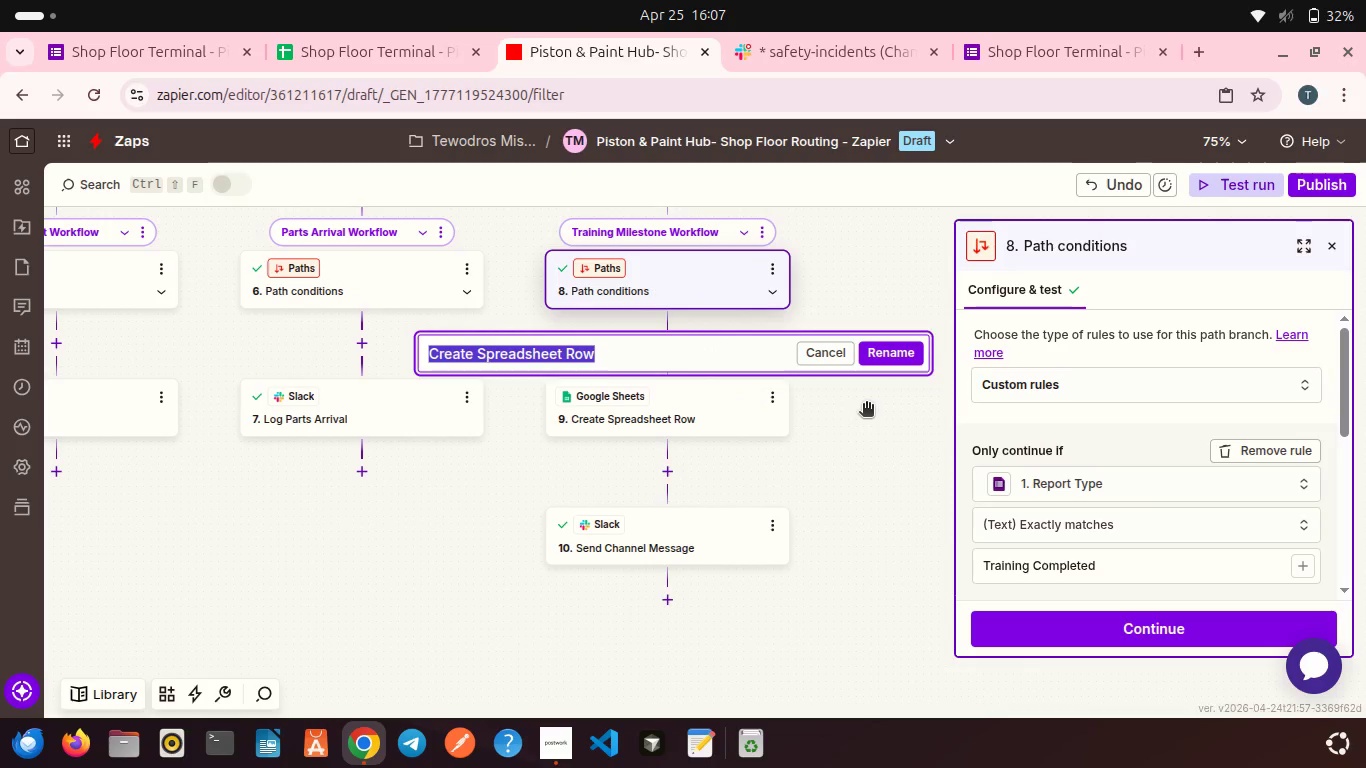 
type(Log Training - Staff Development Sheet)
 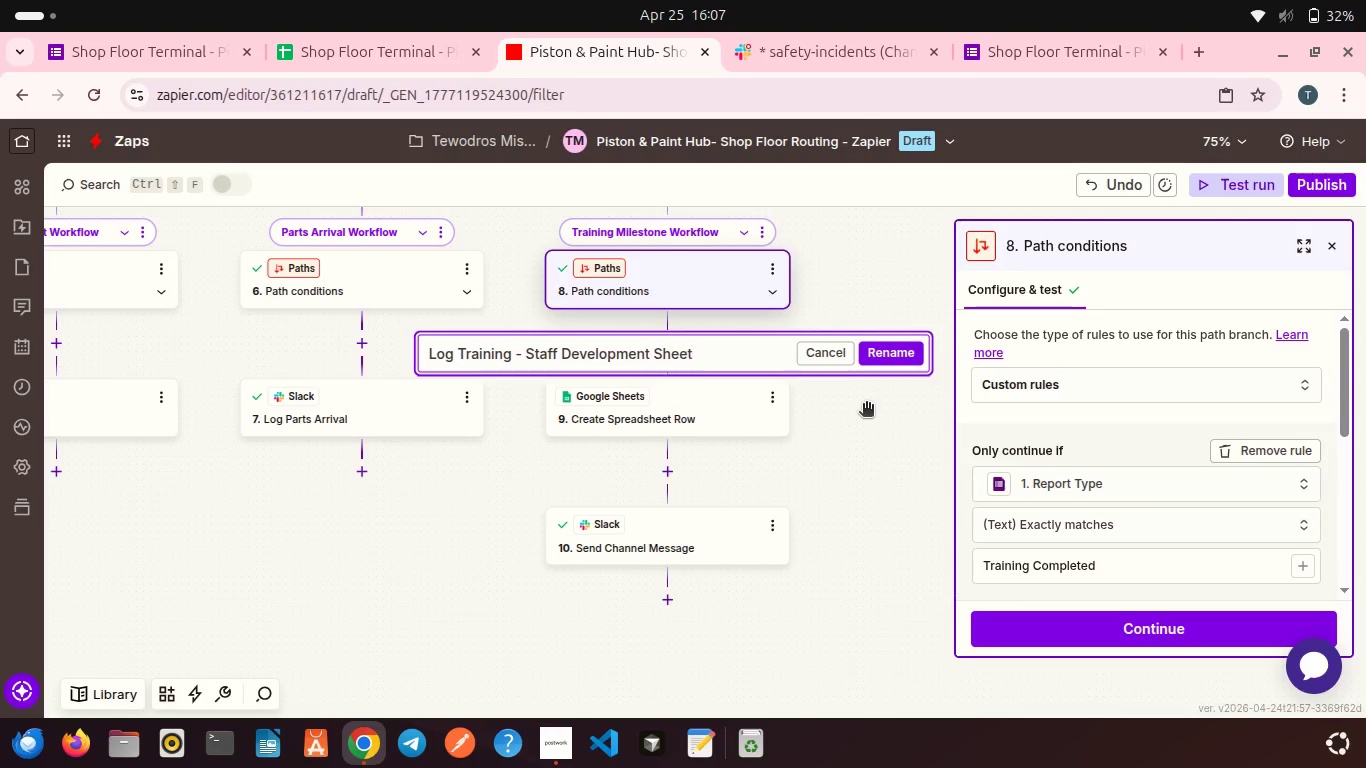 
wait(5.58)
 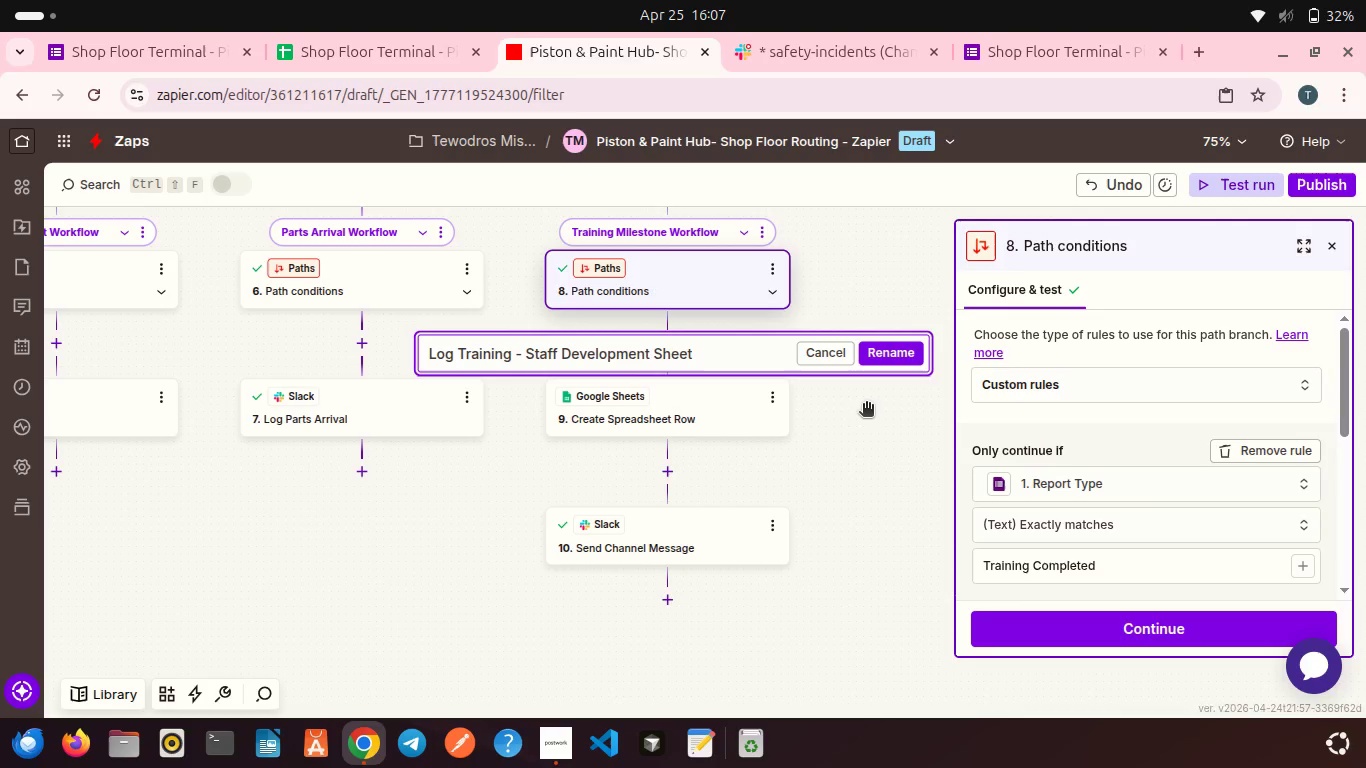 
left_click([902, 351])
 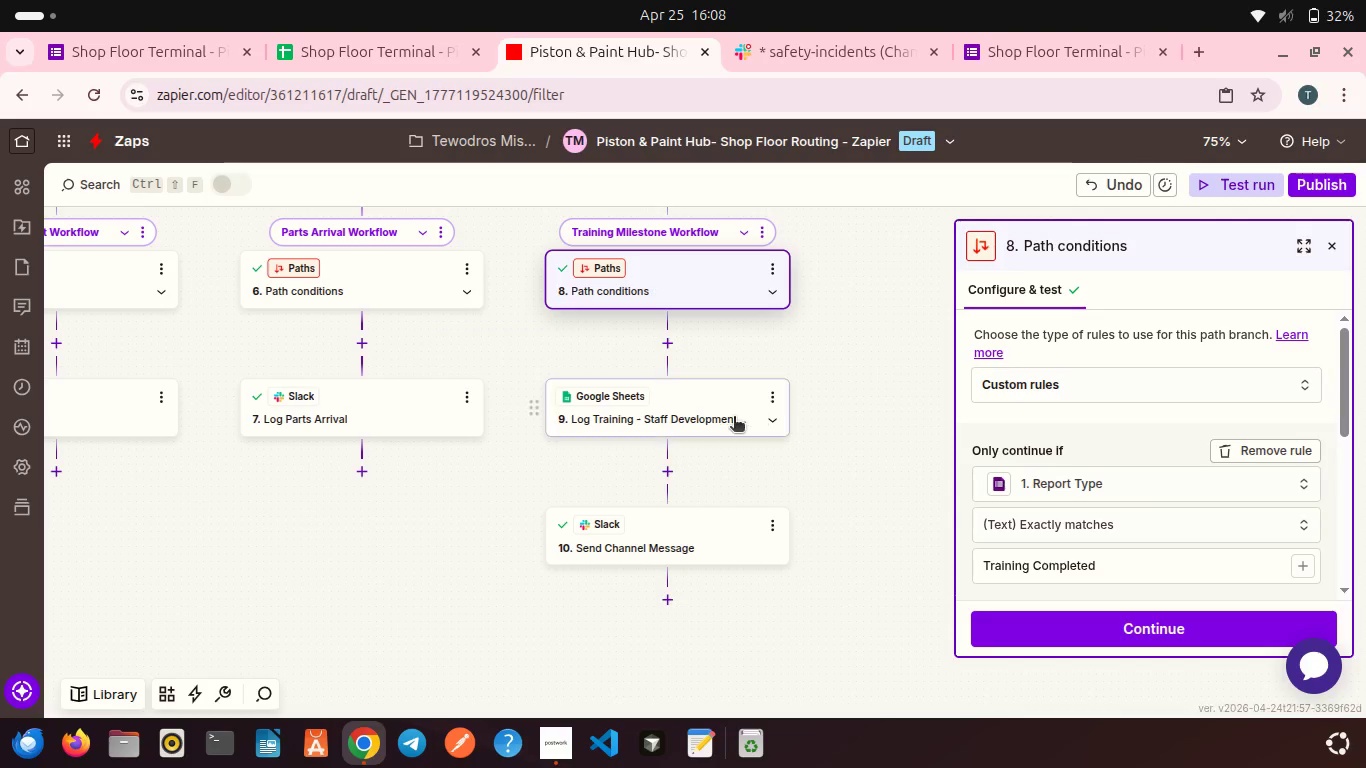 
scroll: coordinate [734, 418], scroll_direction: down, amount: 1.0
 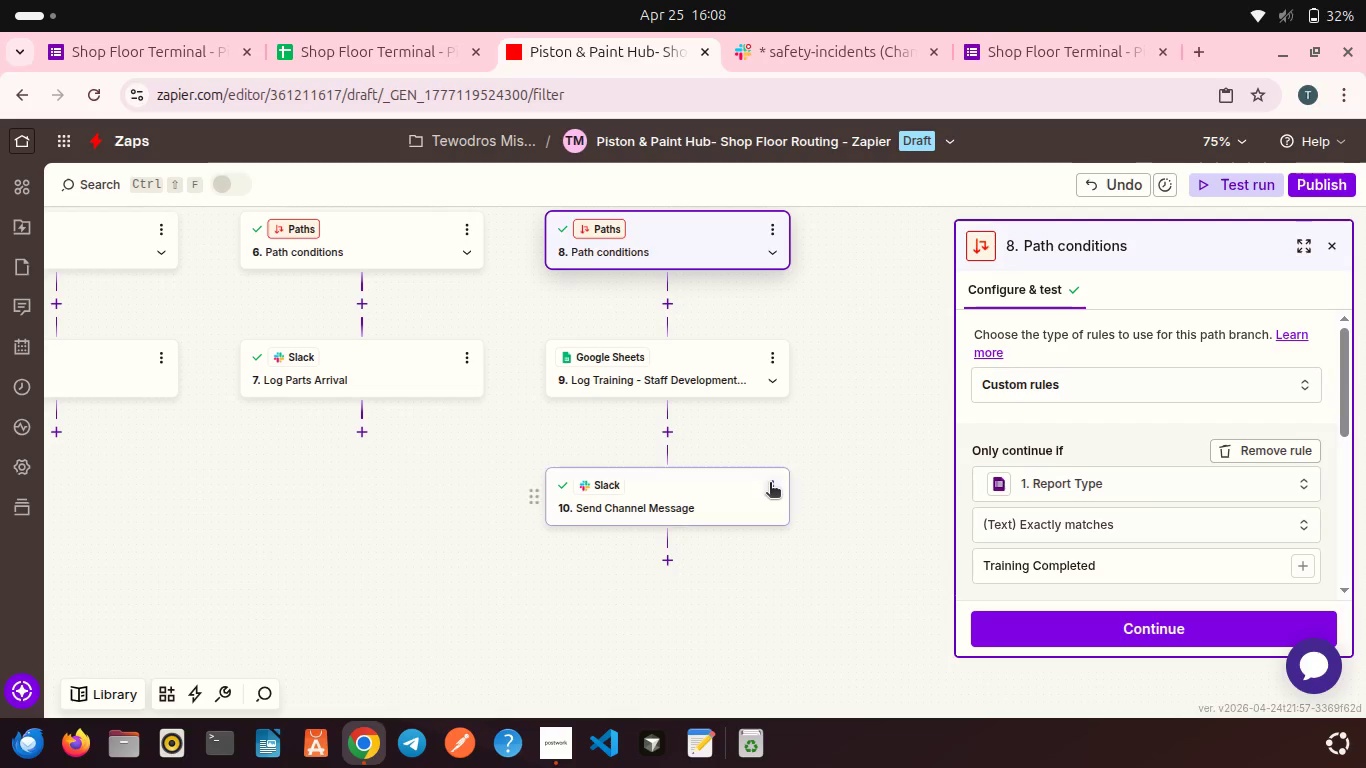 
left_click([770, 484])
 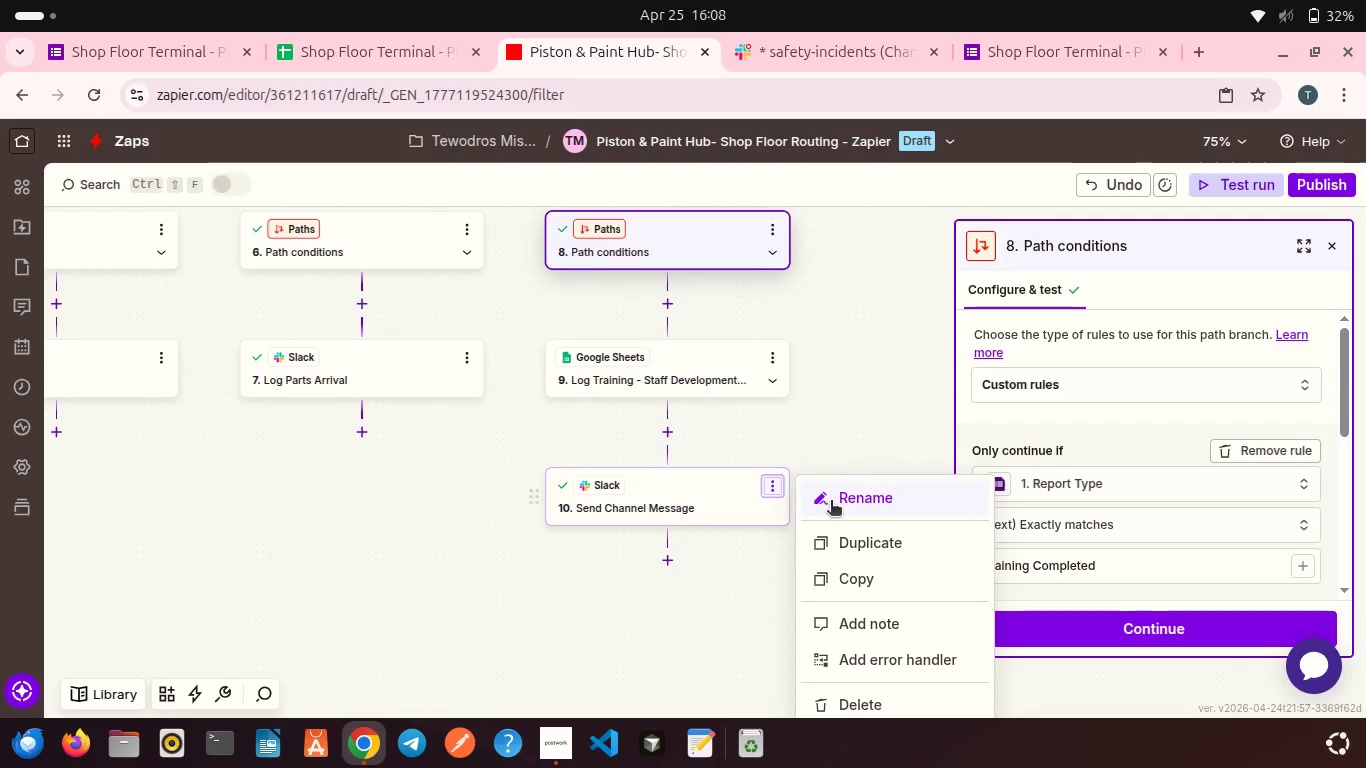 
left_click([831, 502])
 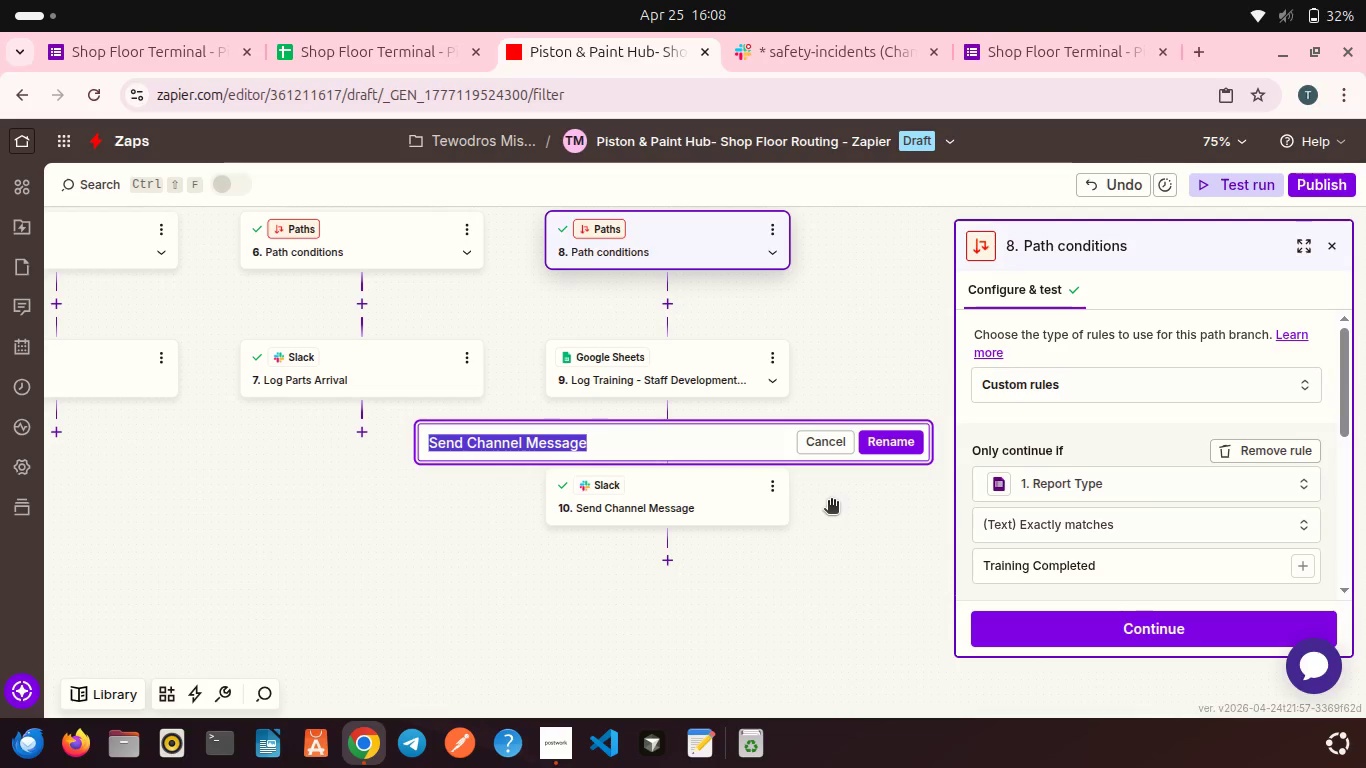 
type(Training Celebration Message)
 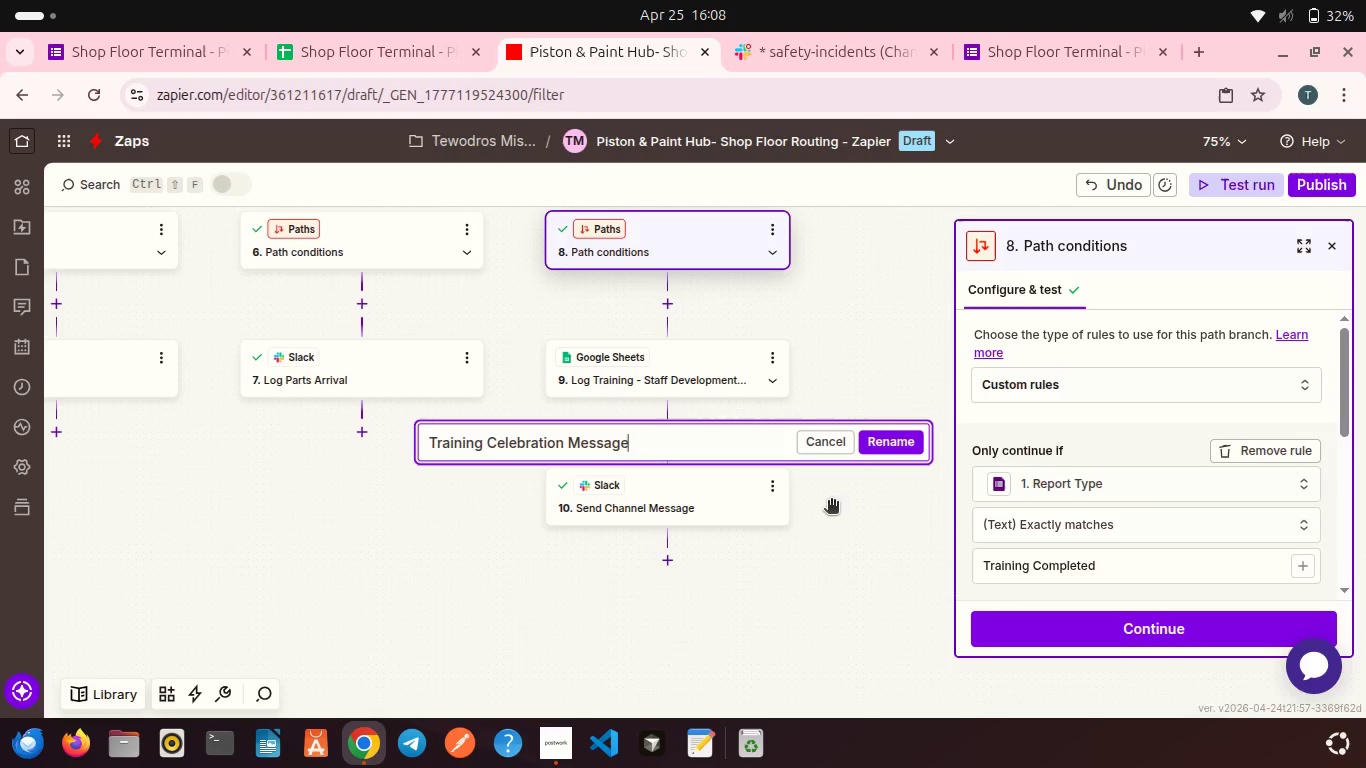 
left_click([895, 445])
 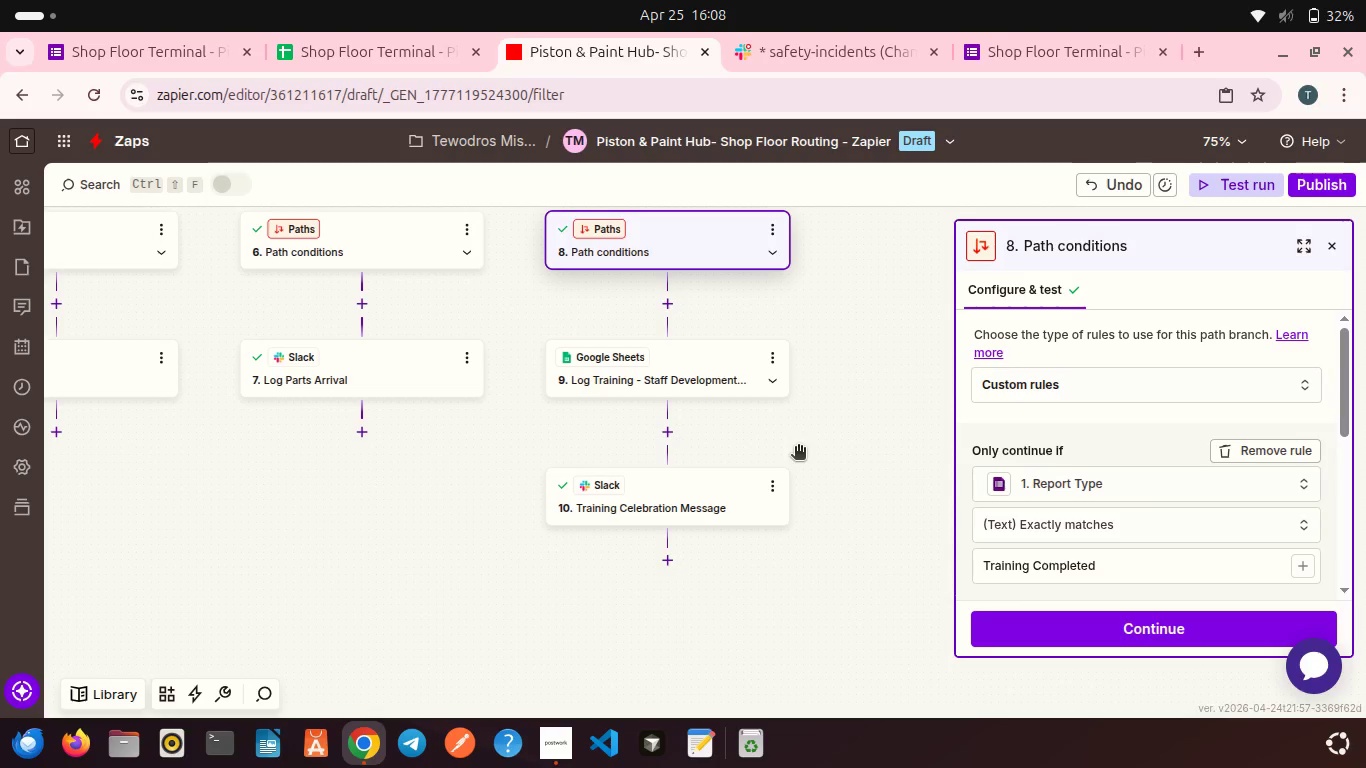 
scroll: coordinate [798, 448], scroll_direction: down, amount: 1.0
 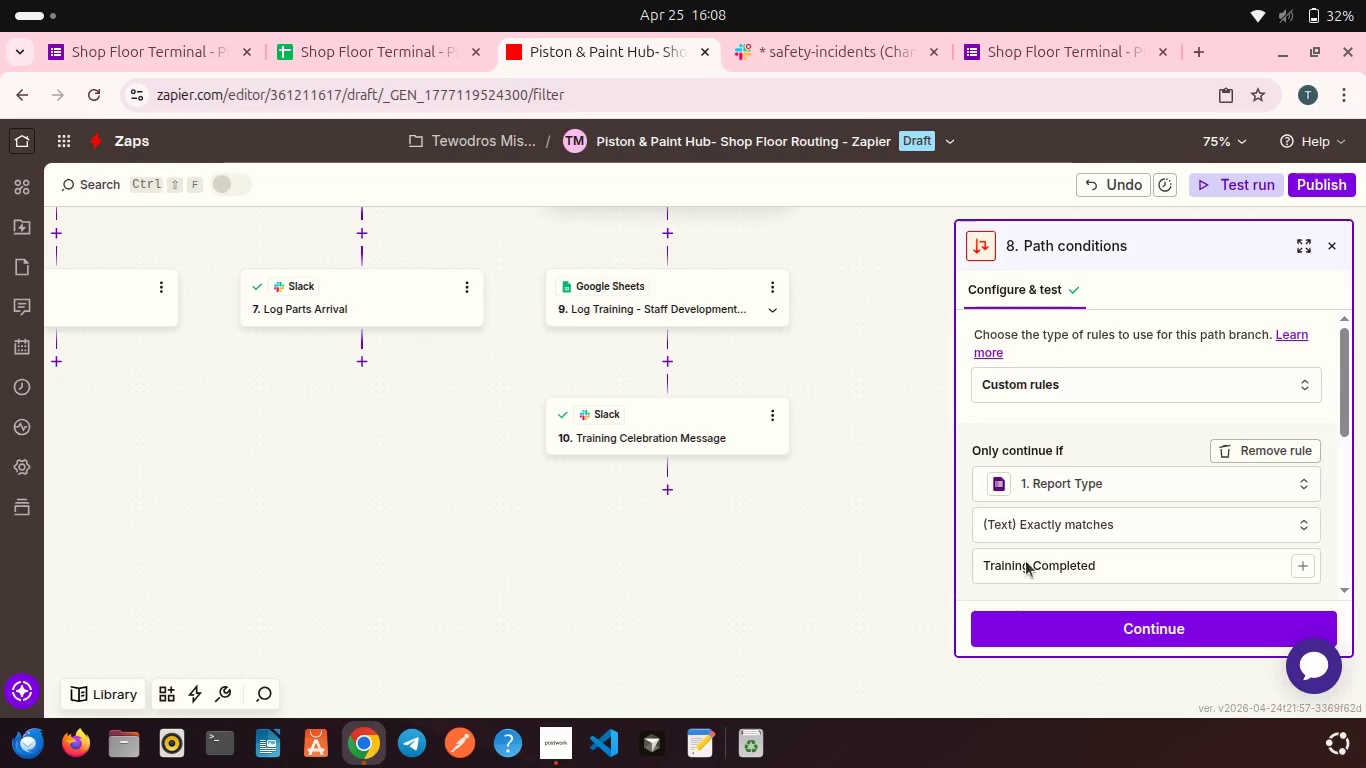 
left_click([1107, 642])
 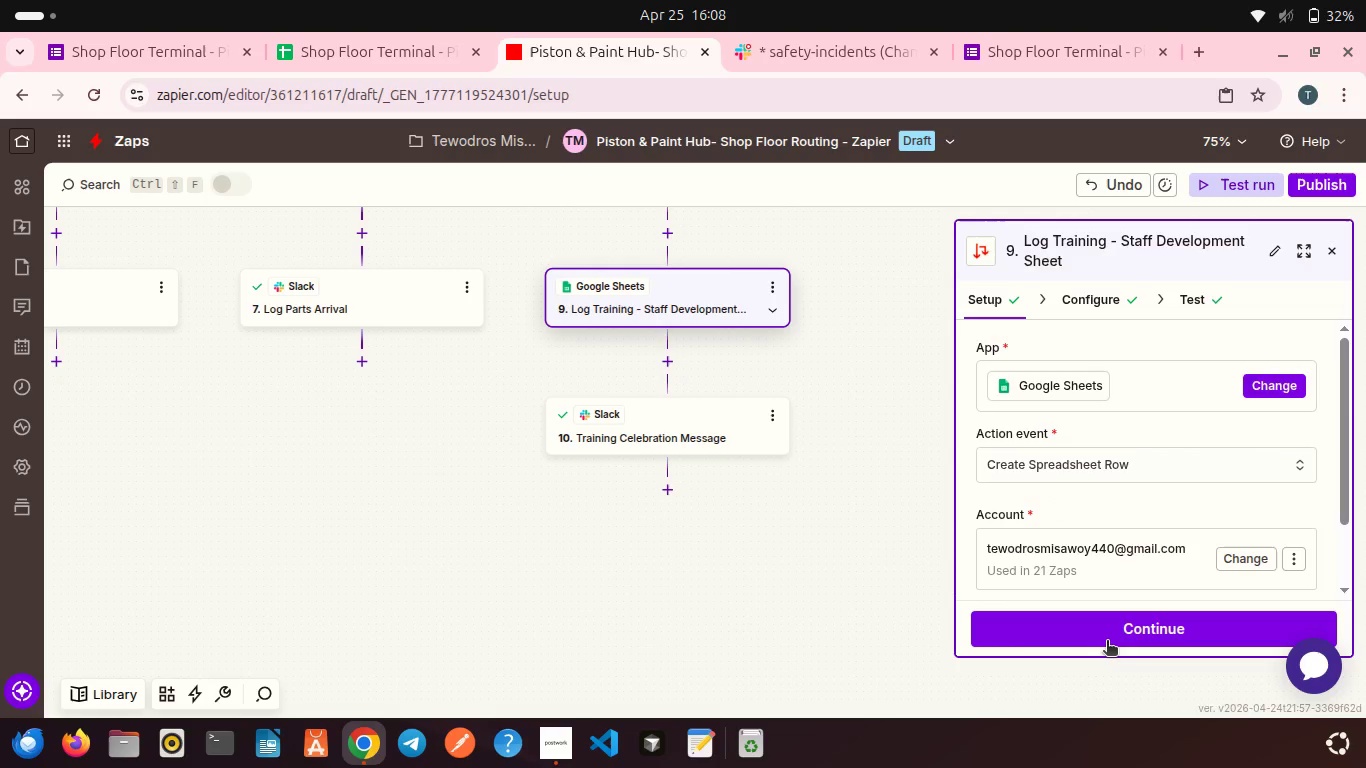 
left_click([1107, 642])
 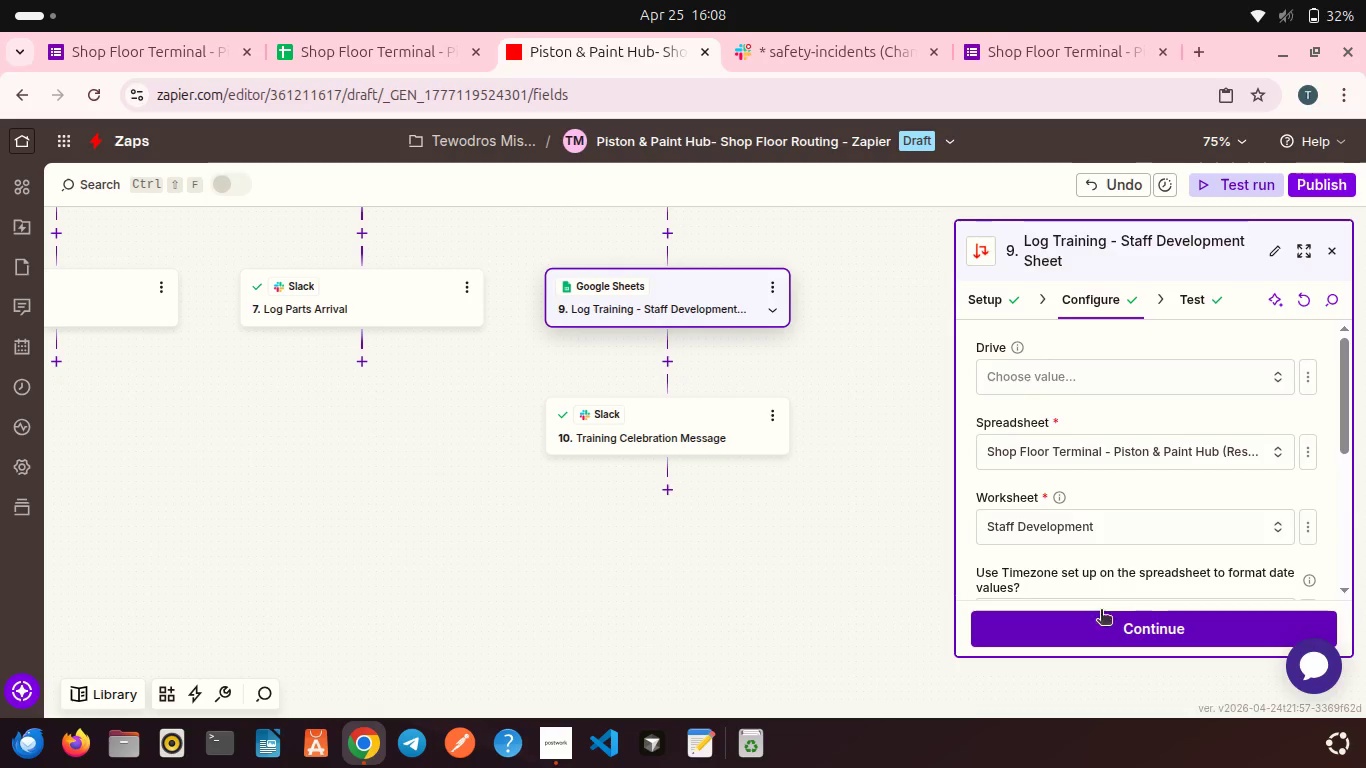 
scroll: coordinate [1098, 528], scroll_direction: down, amount: 3.0
 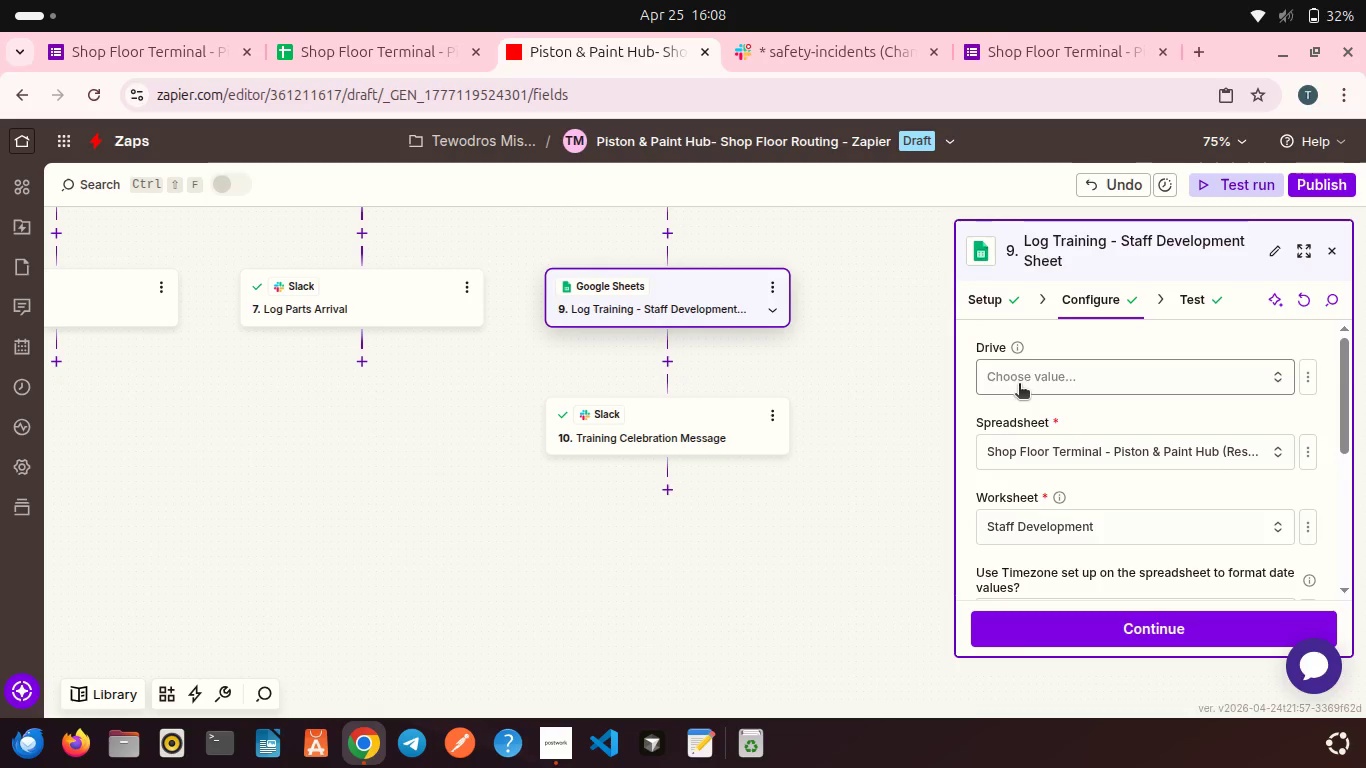 
left_click([1019, 385])
 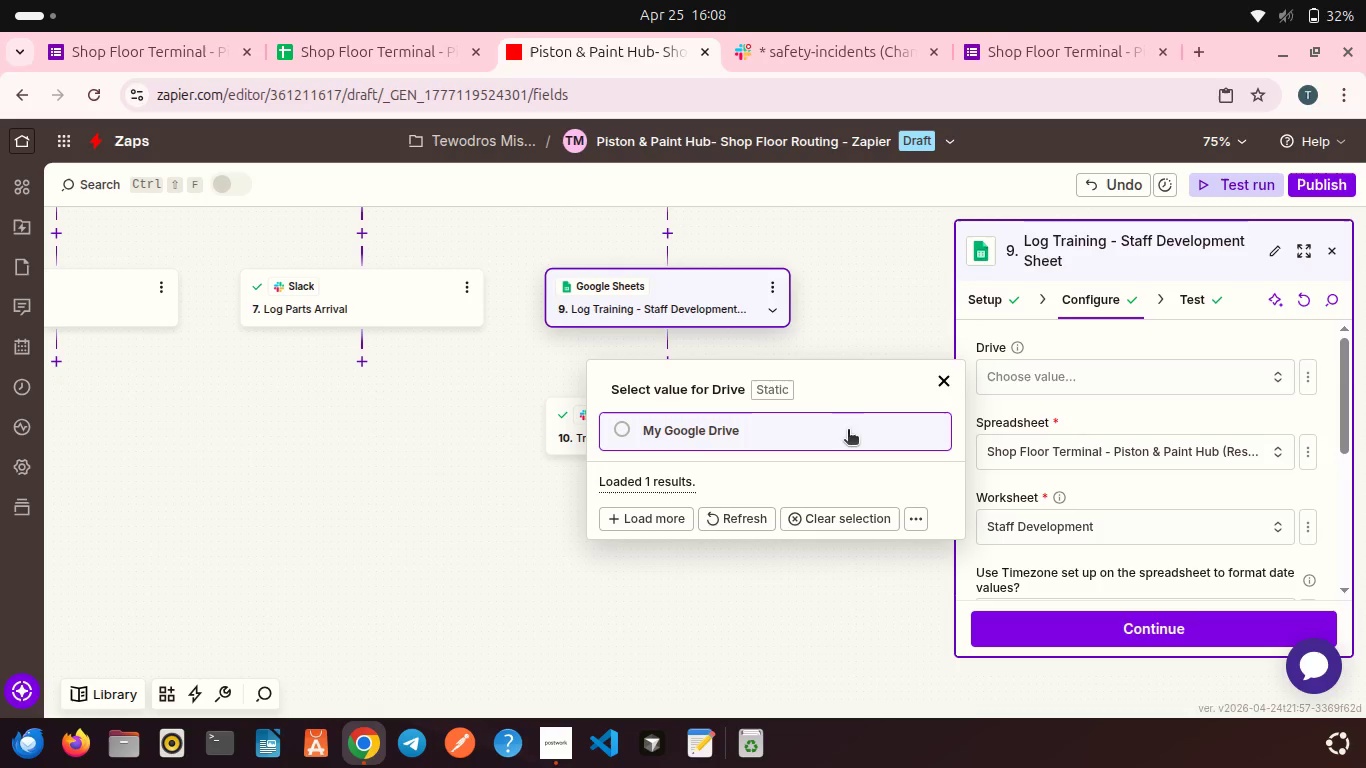 
left_click([791, 435])
 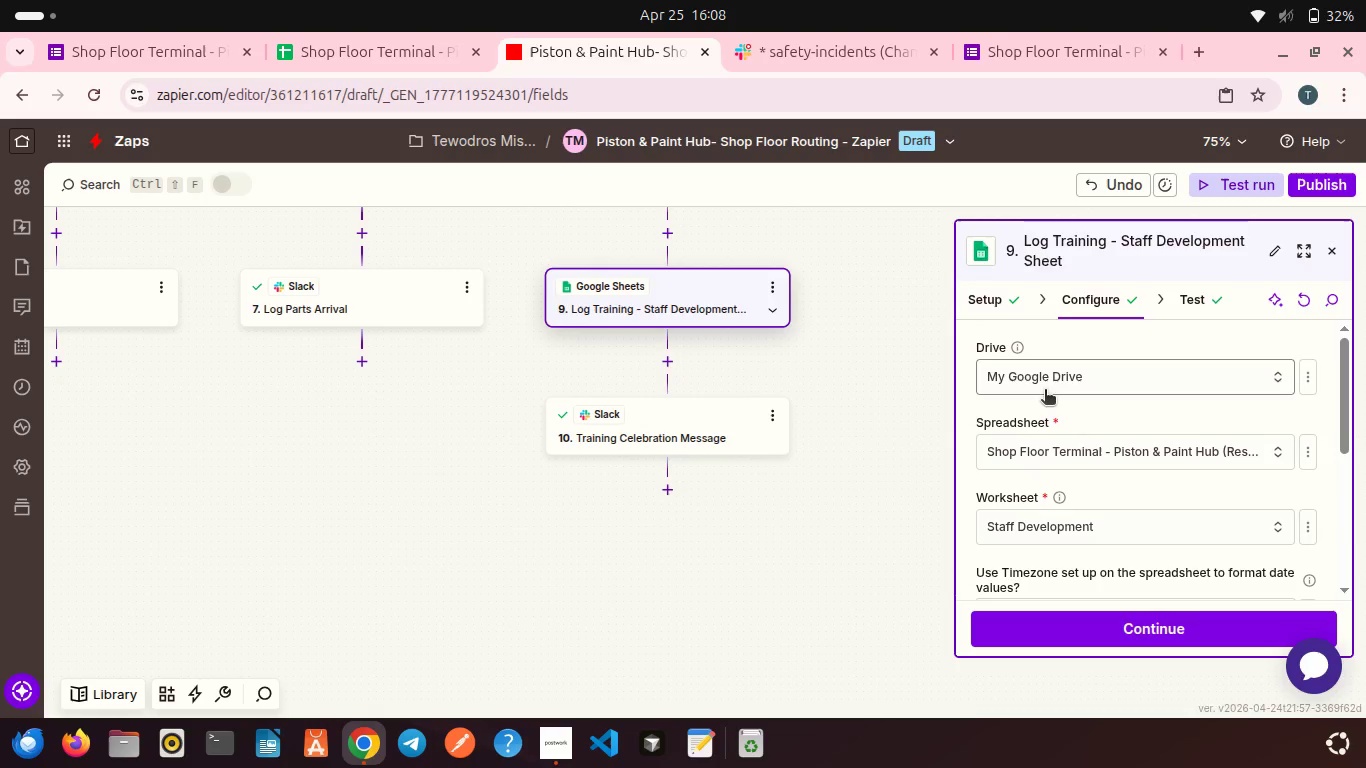 
scroll: coordinate [1045, 391], scroll_direction: down, amount: 8.0
 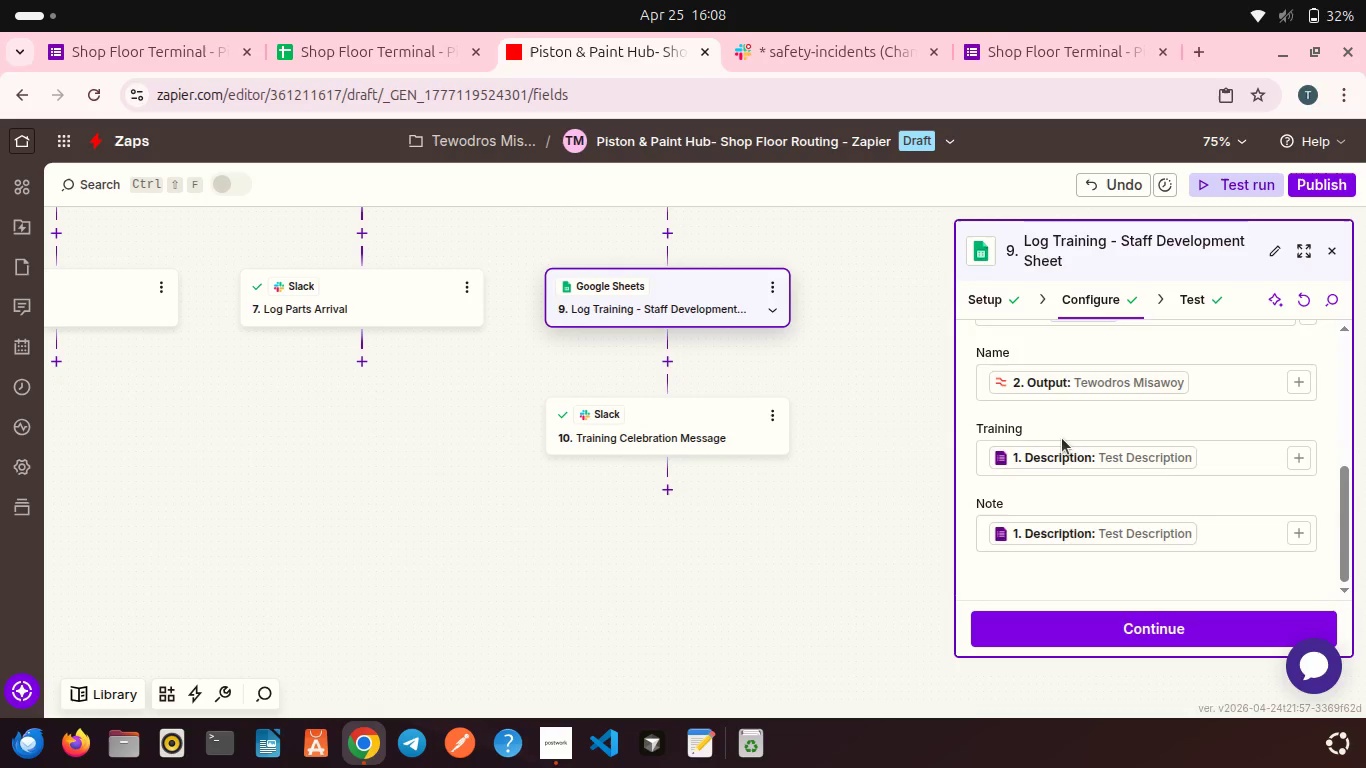 
scroll: coordinate [1062, 438], scroll_direction: up, amount: 3.0
 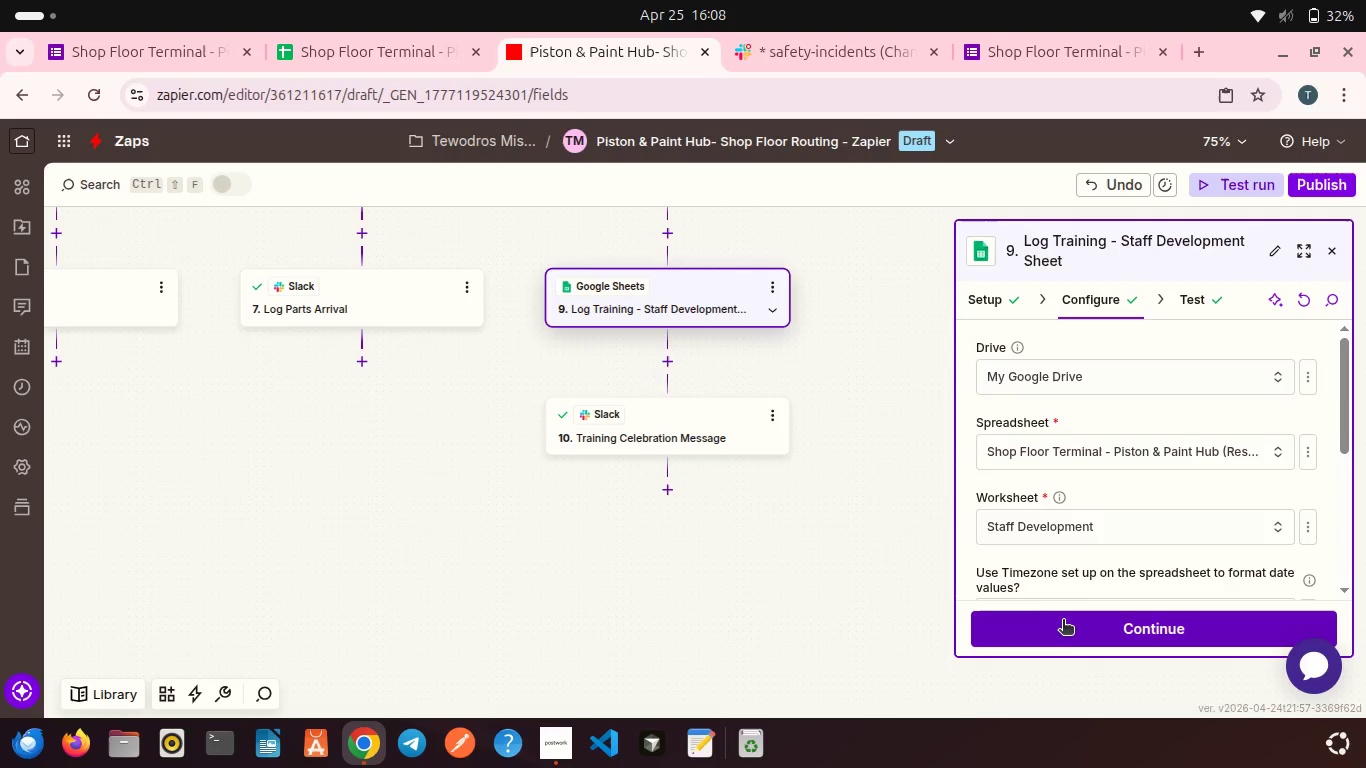 
left_click([1065, 625])
 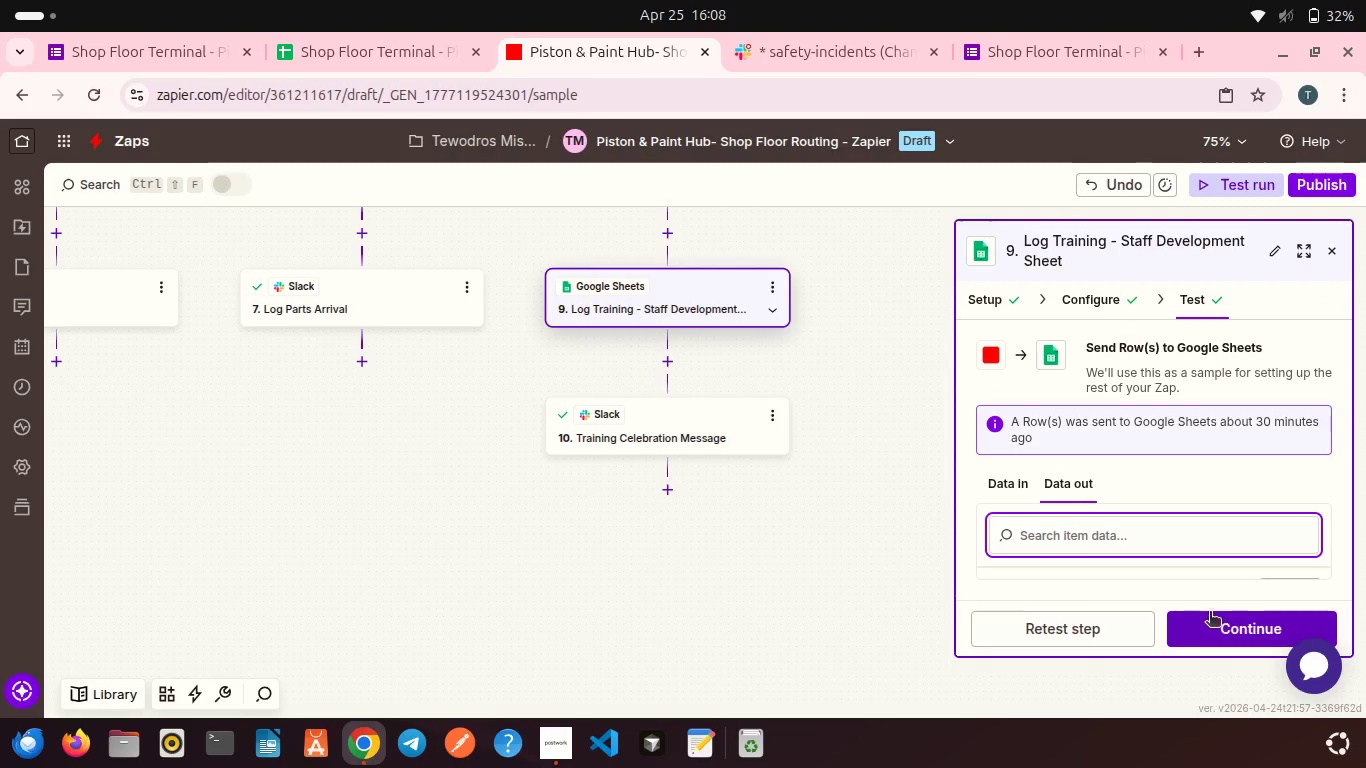 
left_click([1223, 626])
 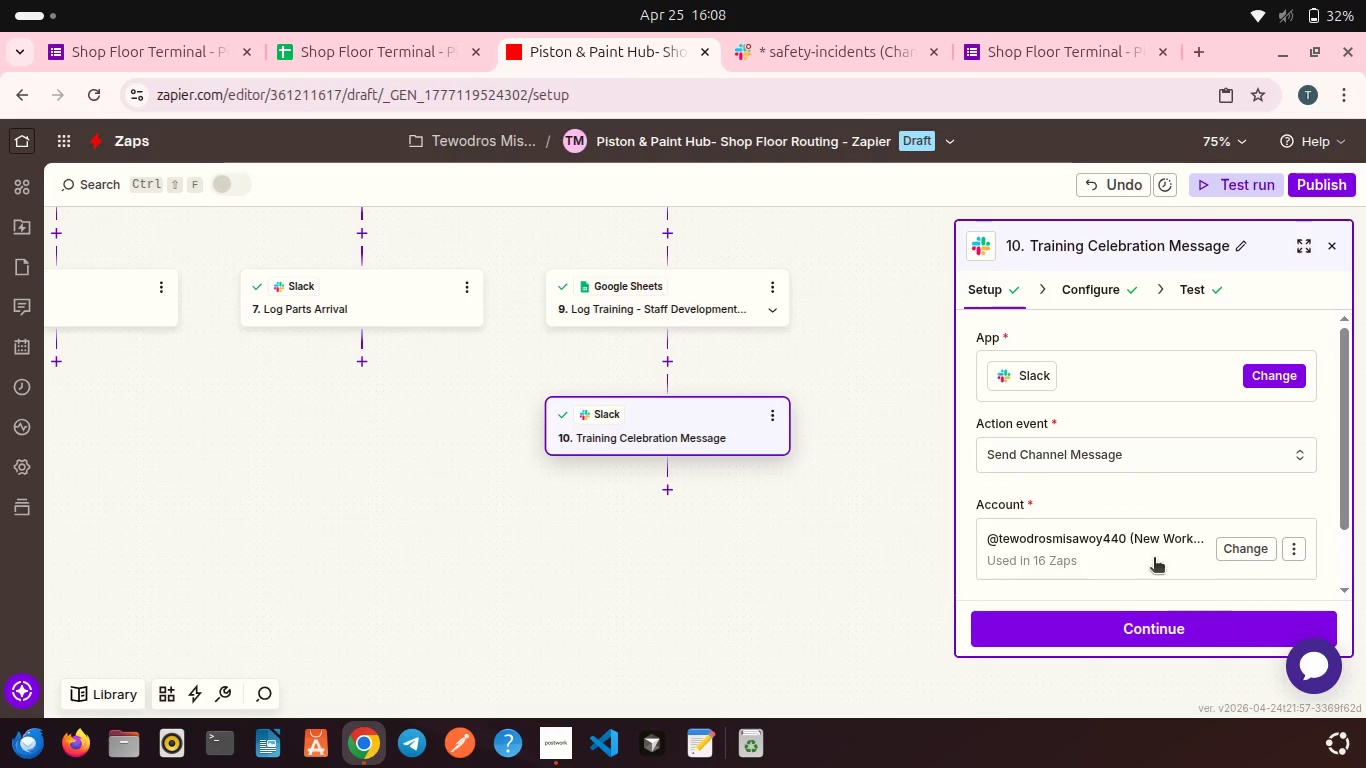 
scroll: coordinate [1118, 521], scroll_direction: down, amount: 4.0
 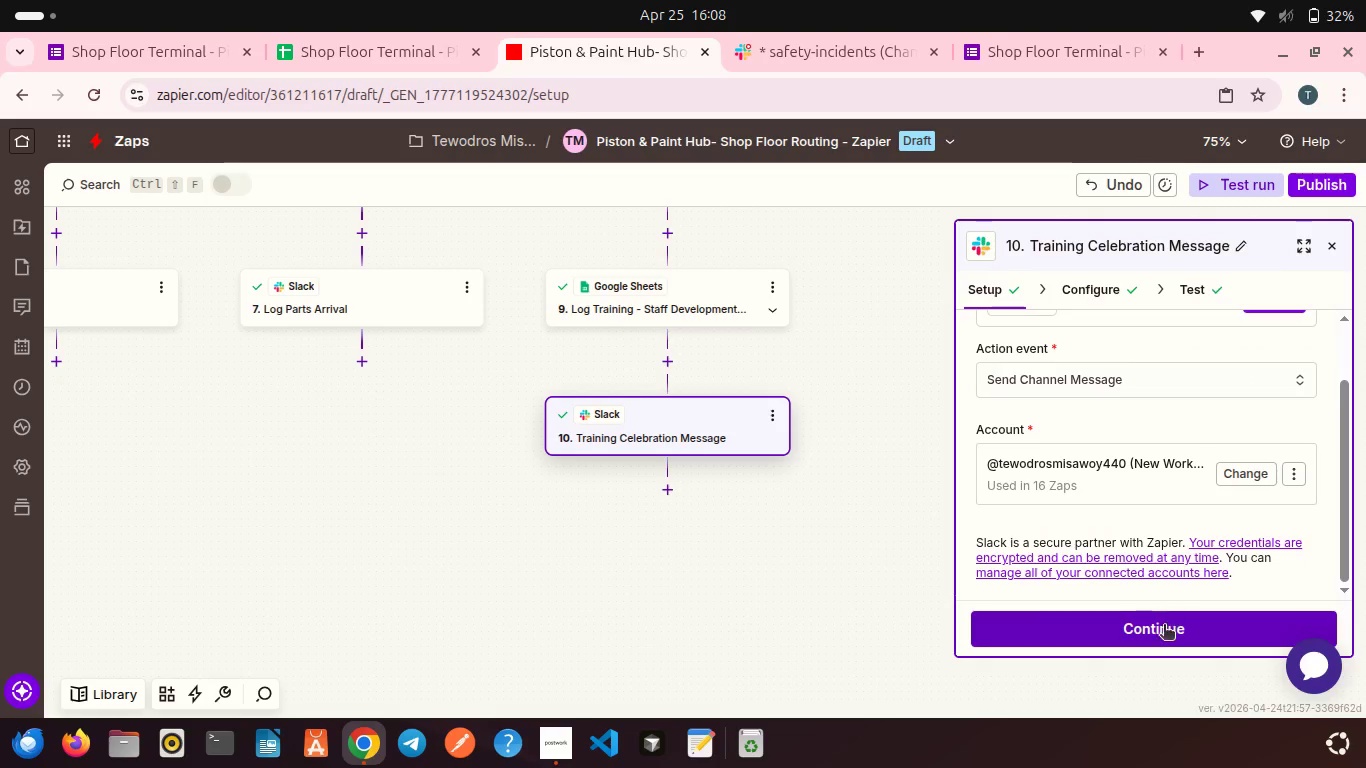 
left_click([1164, 627])
 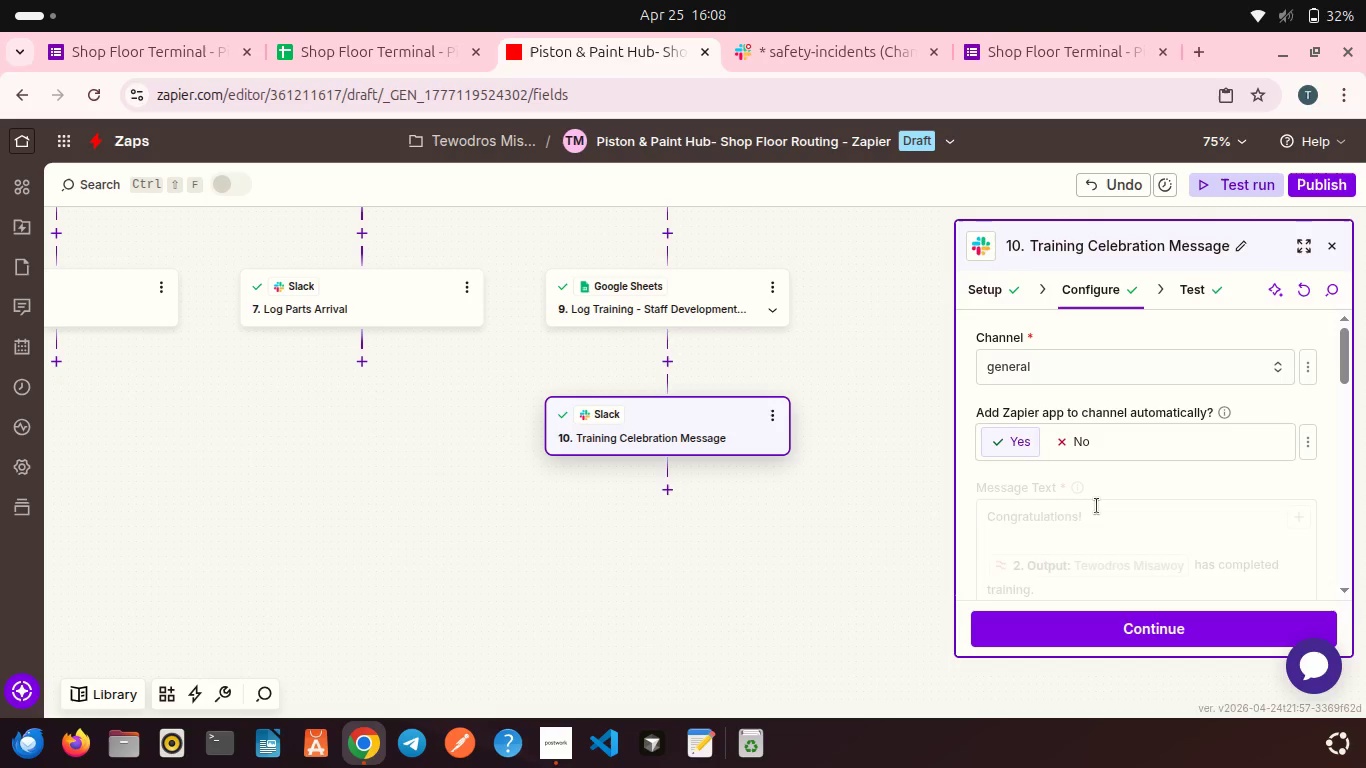 
scroll: coordinate [1112, 524], scroll_direction: down, amount: 12.0
 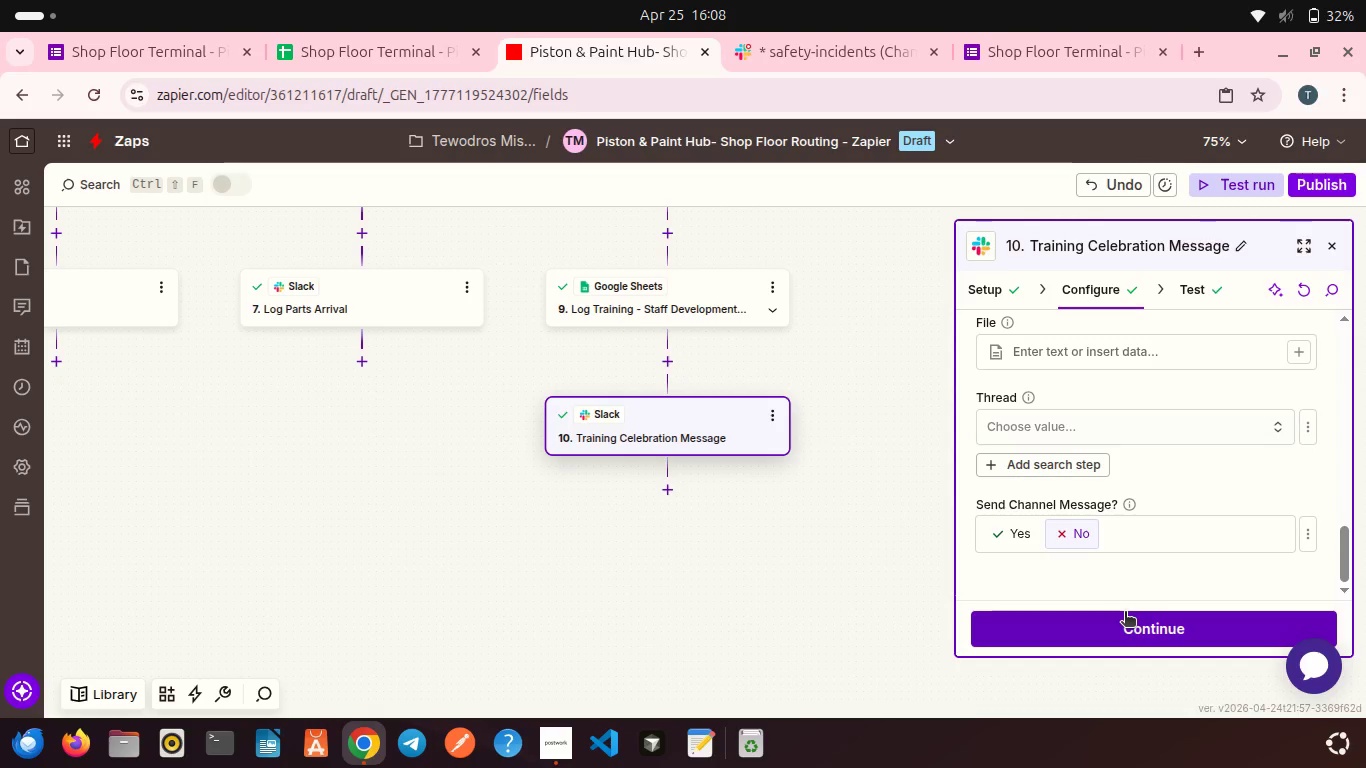 
left_click([1125, 625])
 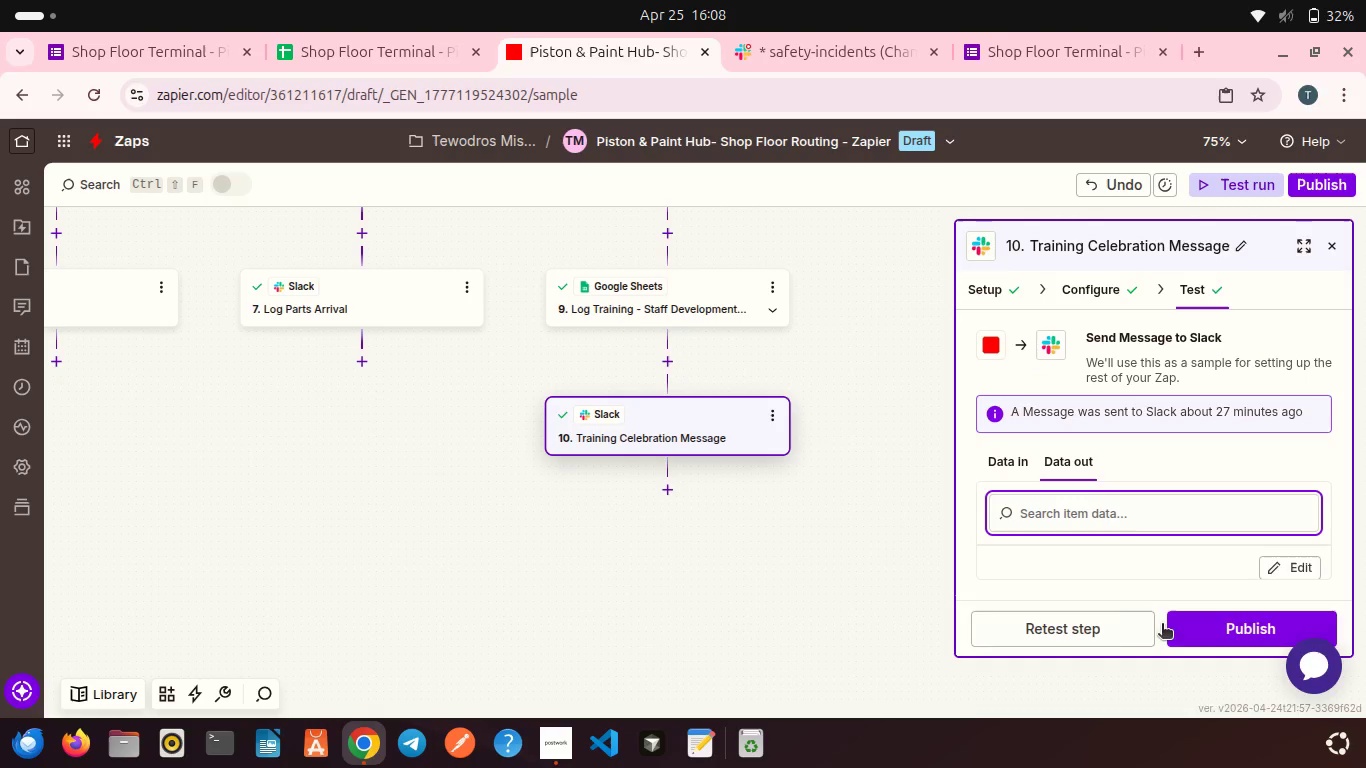 
left_click([1098, 626])
 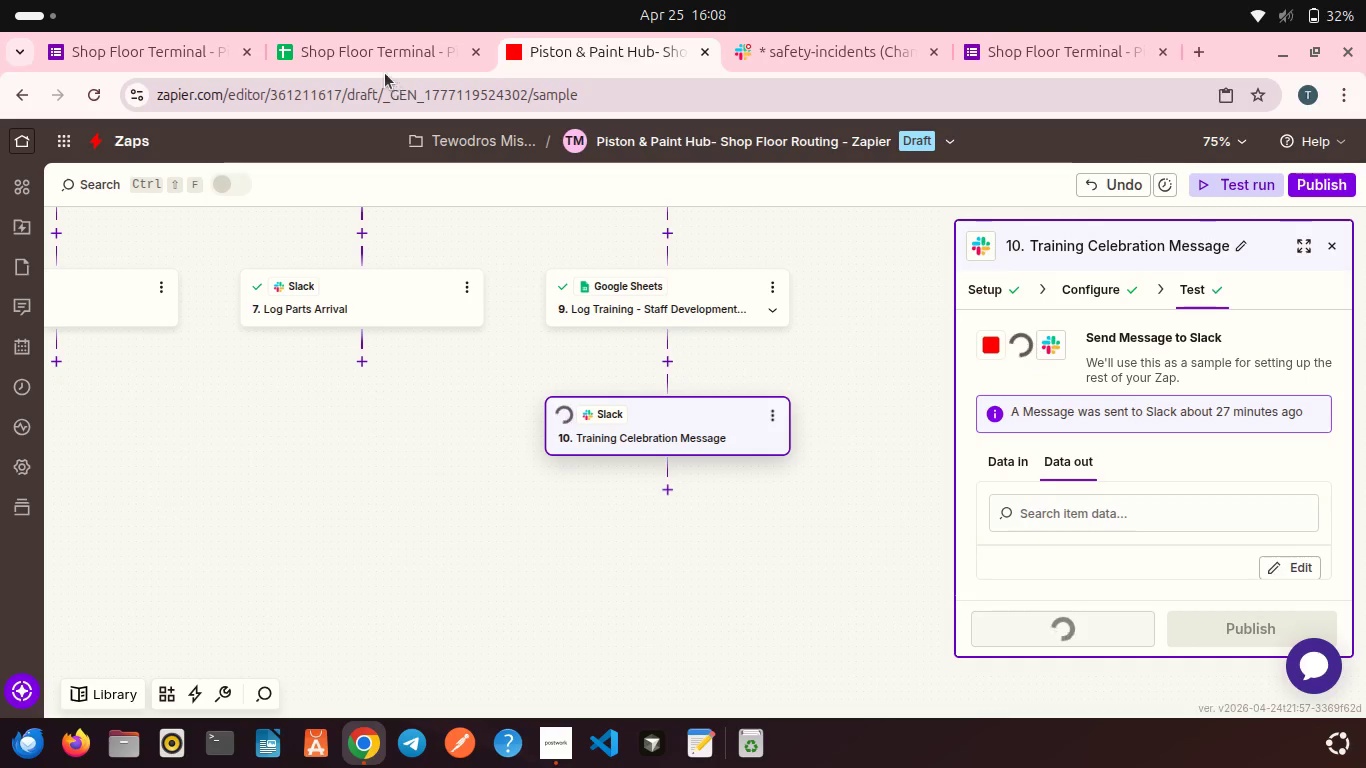 
left_click([369, 52])
 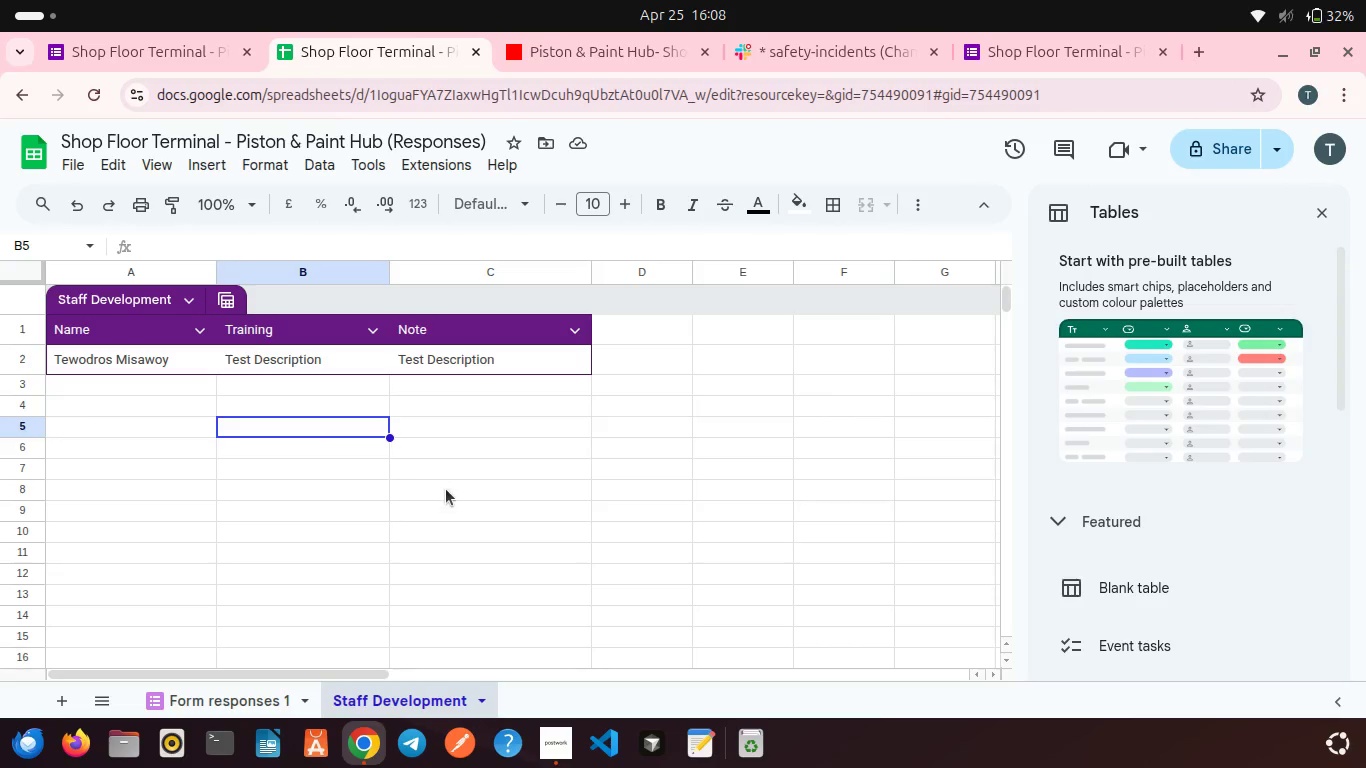 
left_click([446, 491])
 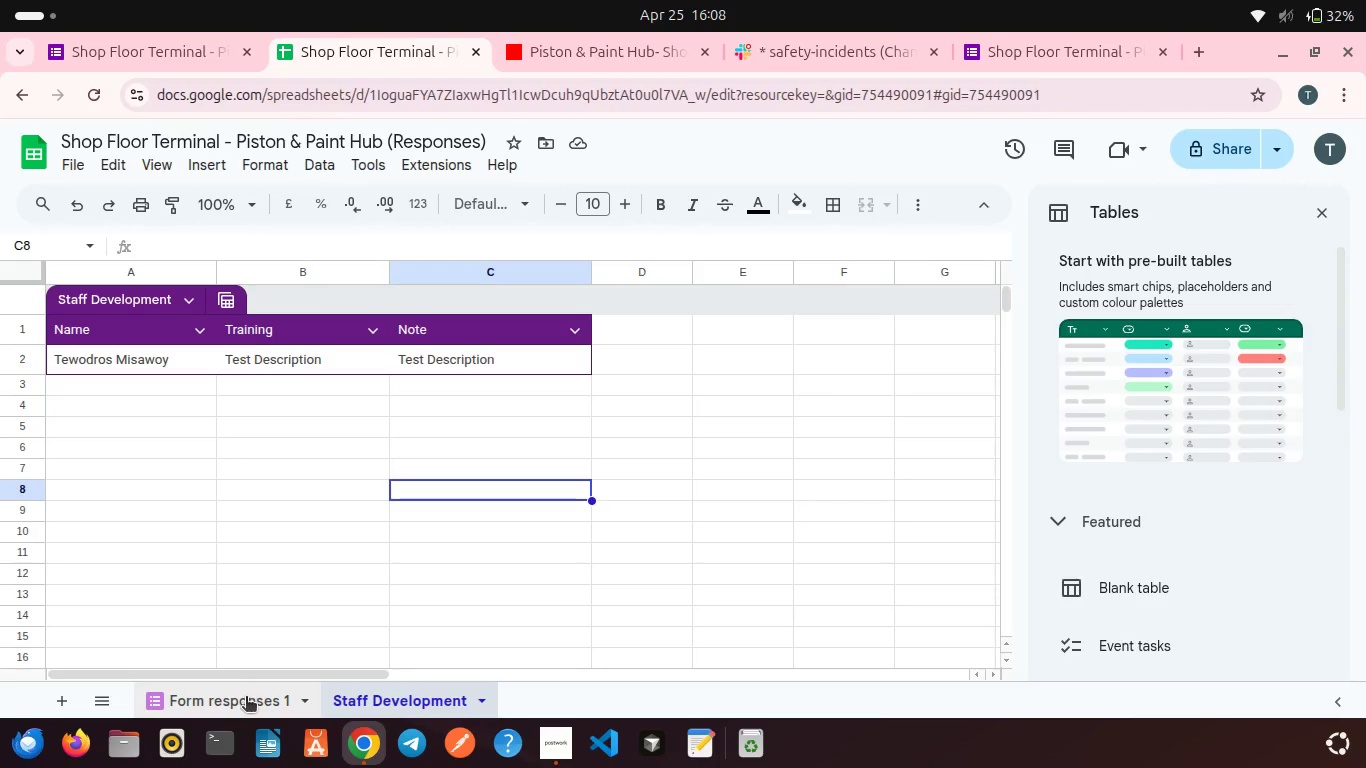 
left_click([246, 699])
 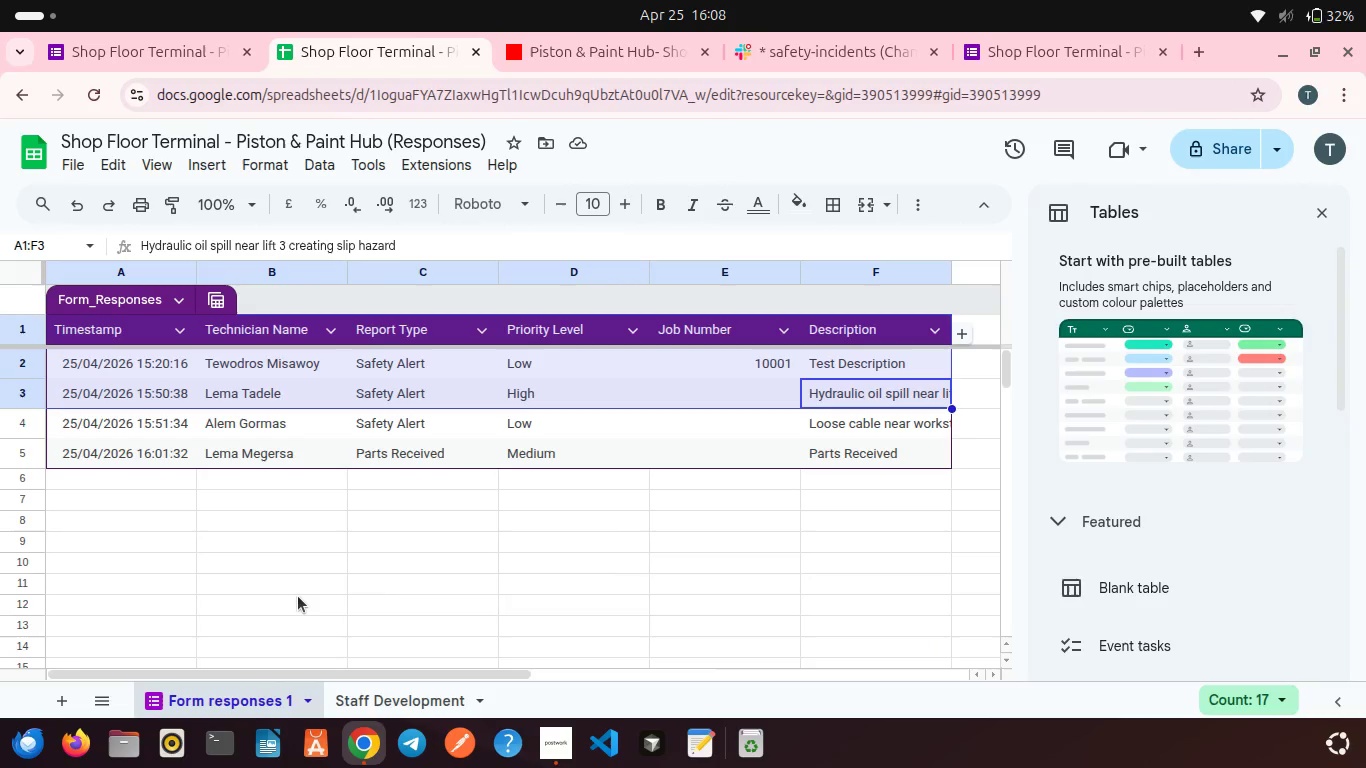 
left_click([298, 596])
 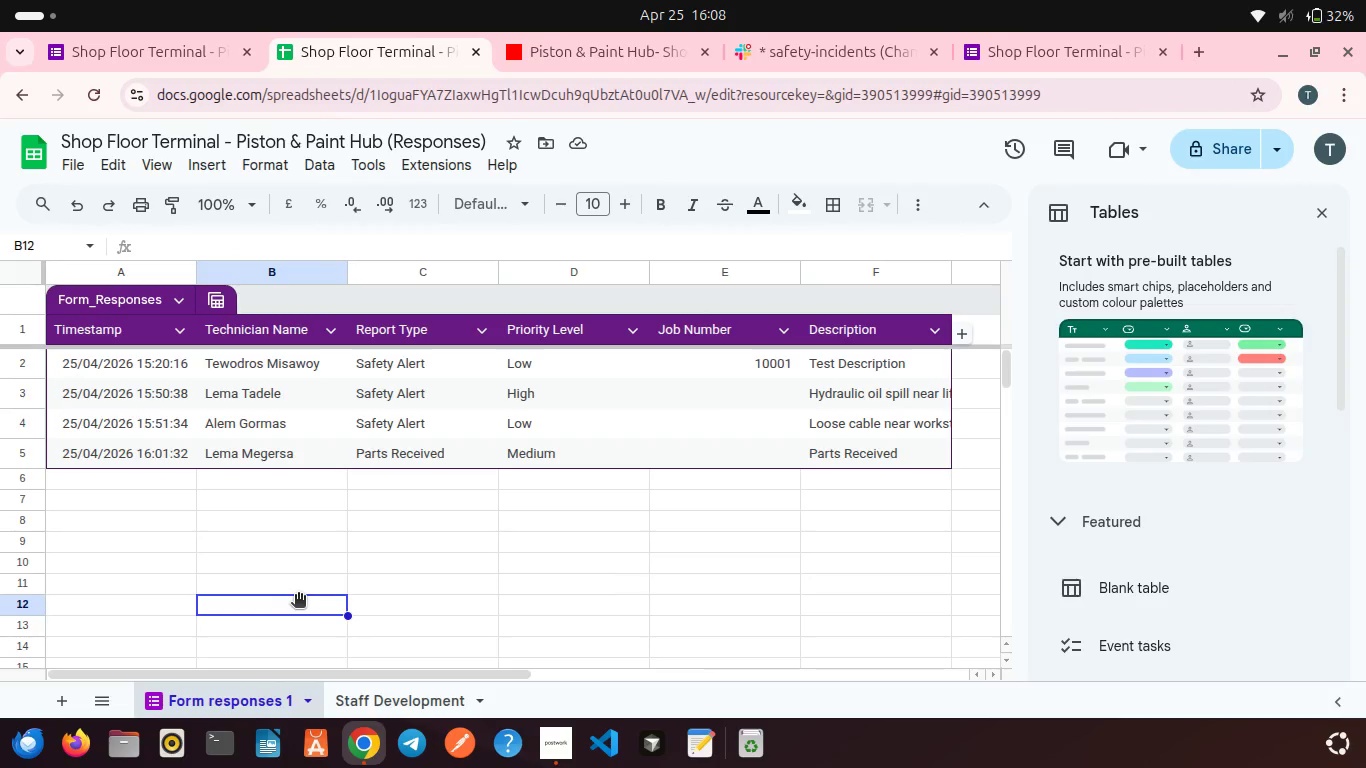 
scroll: coordinate [298, 596], scroll_direction: down, amount: 1.0
 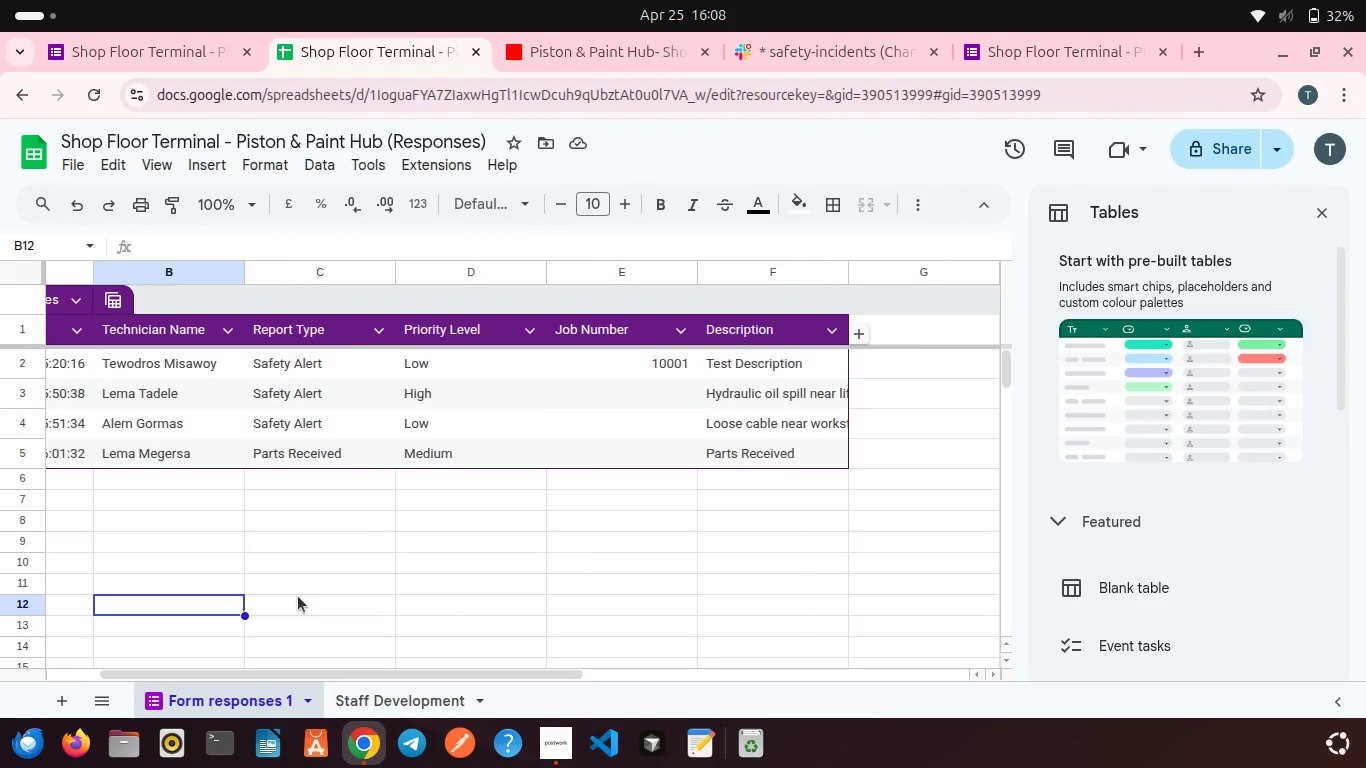 
scroll: coordinate [298, 596], scroll_direction: up, amount: 4.0
 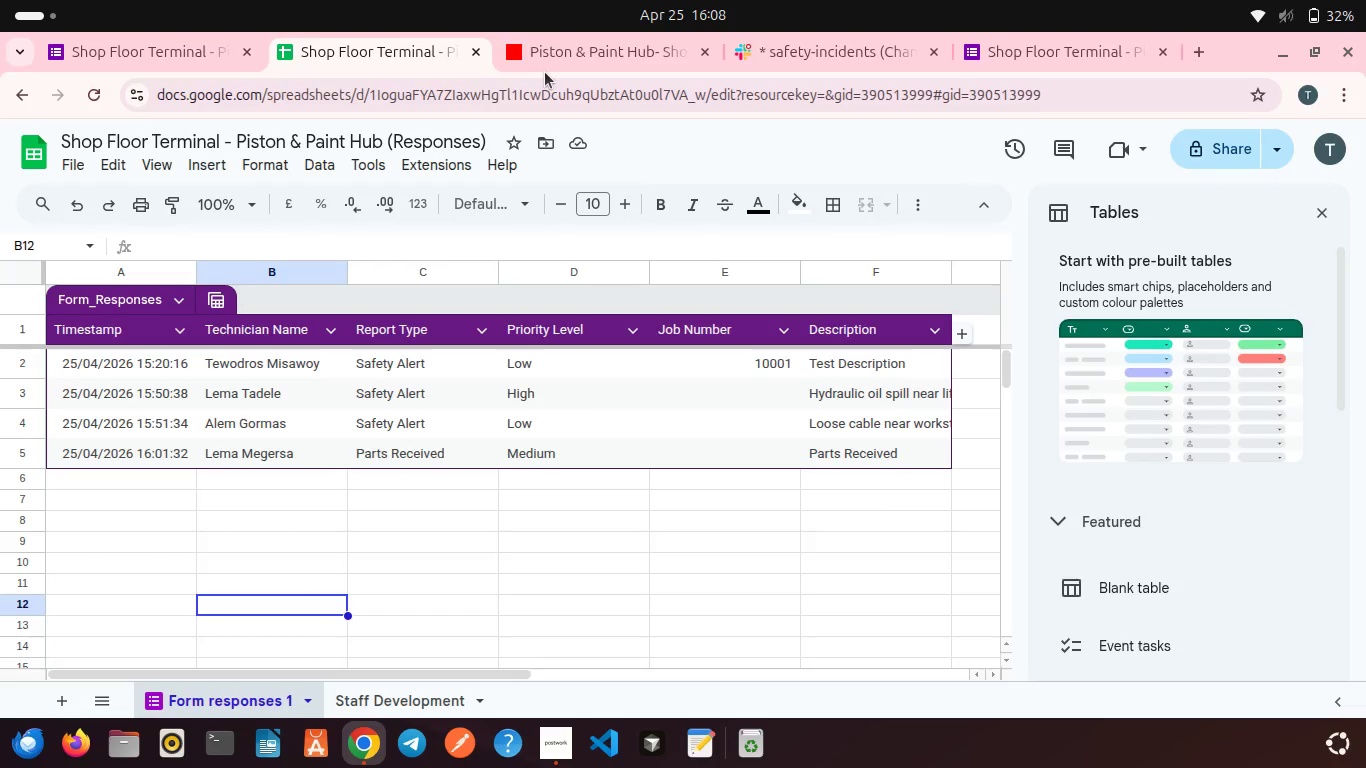 
left_click([552, 57])
 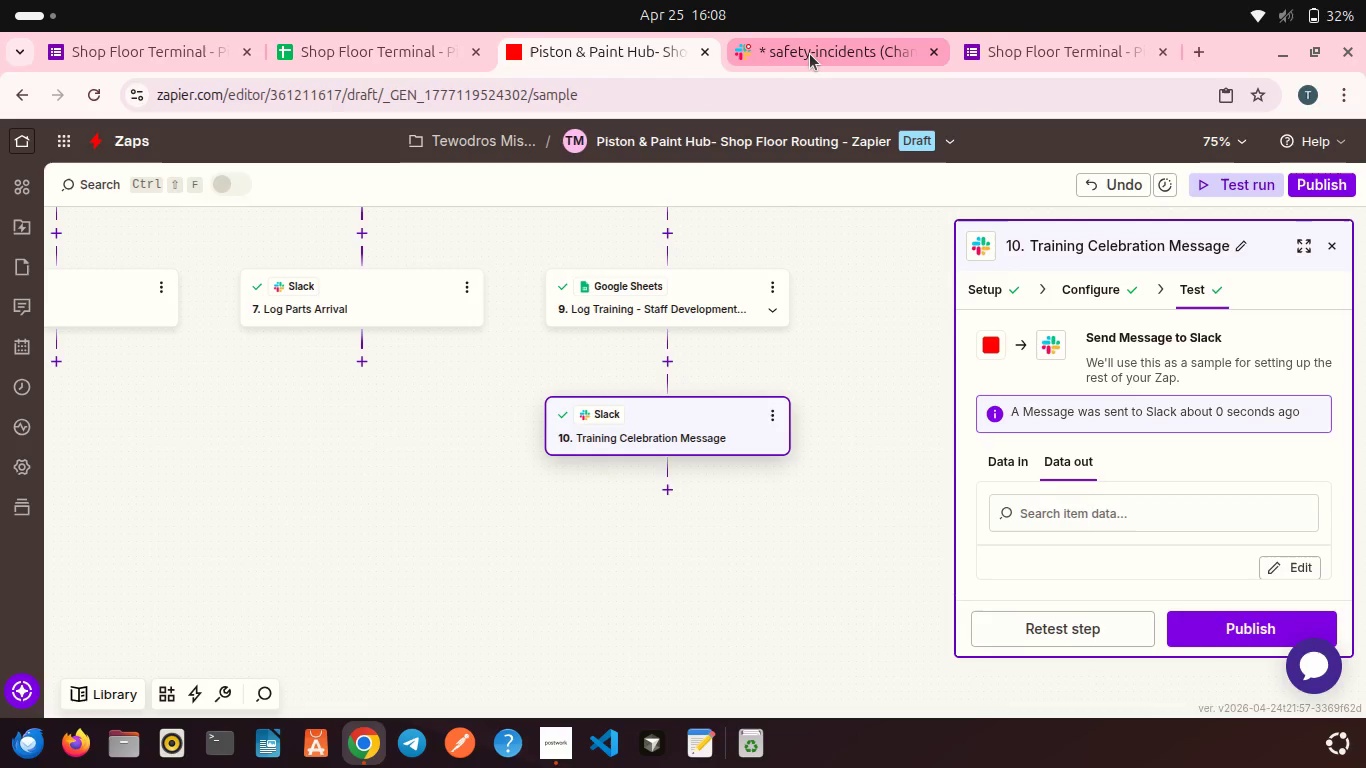 
left_click([810, 54])
 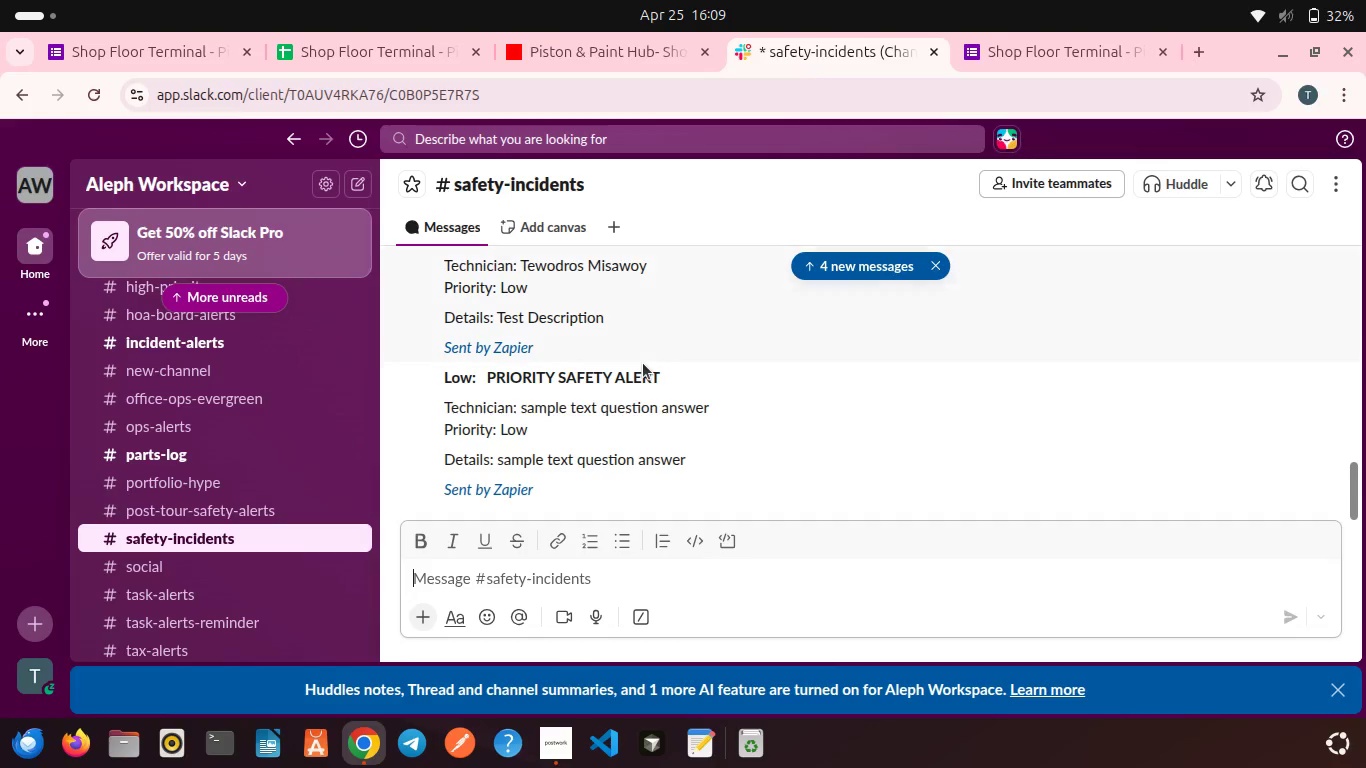 
scroll: coordinate [643, 363], scroll_direction: down, amount: 5.0
 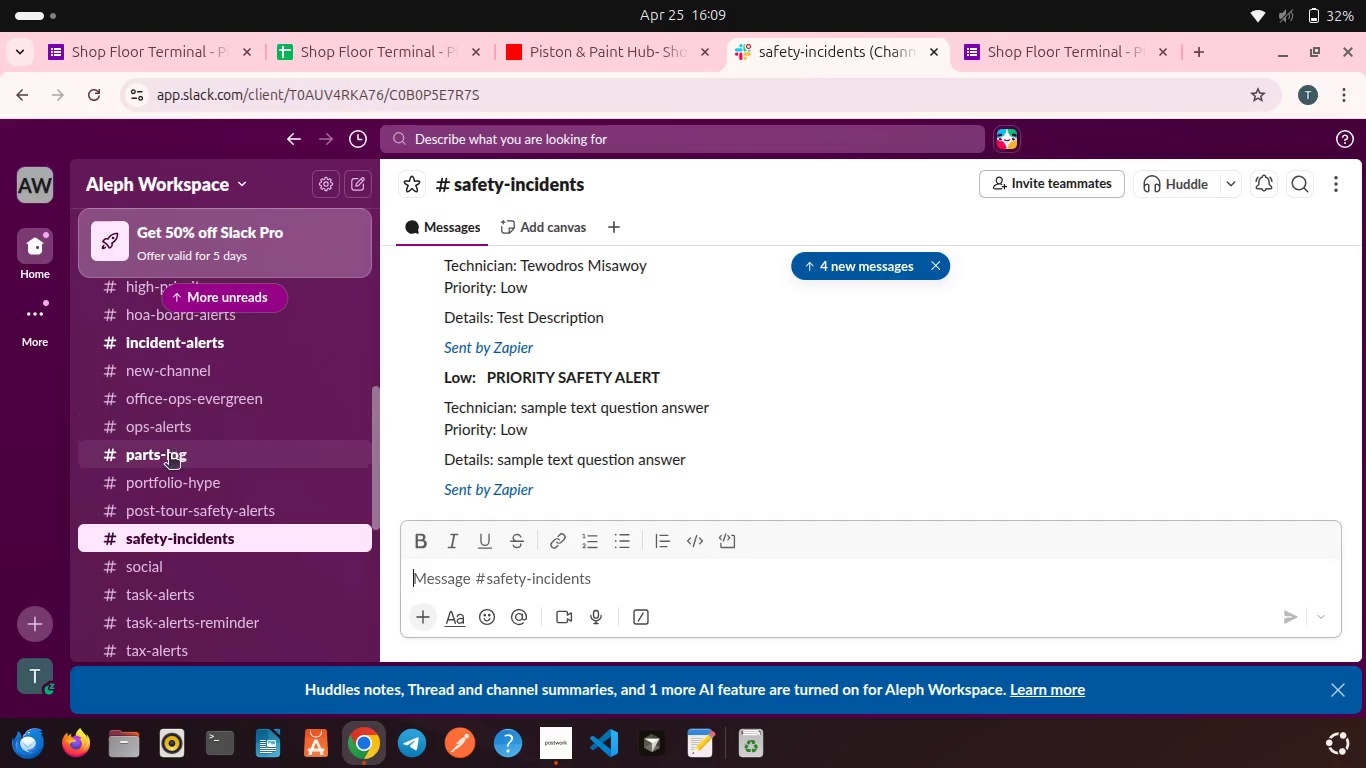 
left_click([167, 460])
 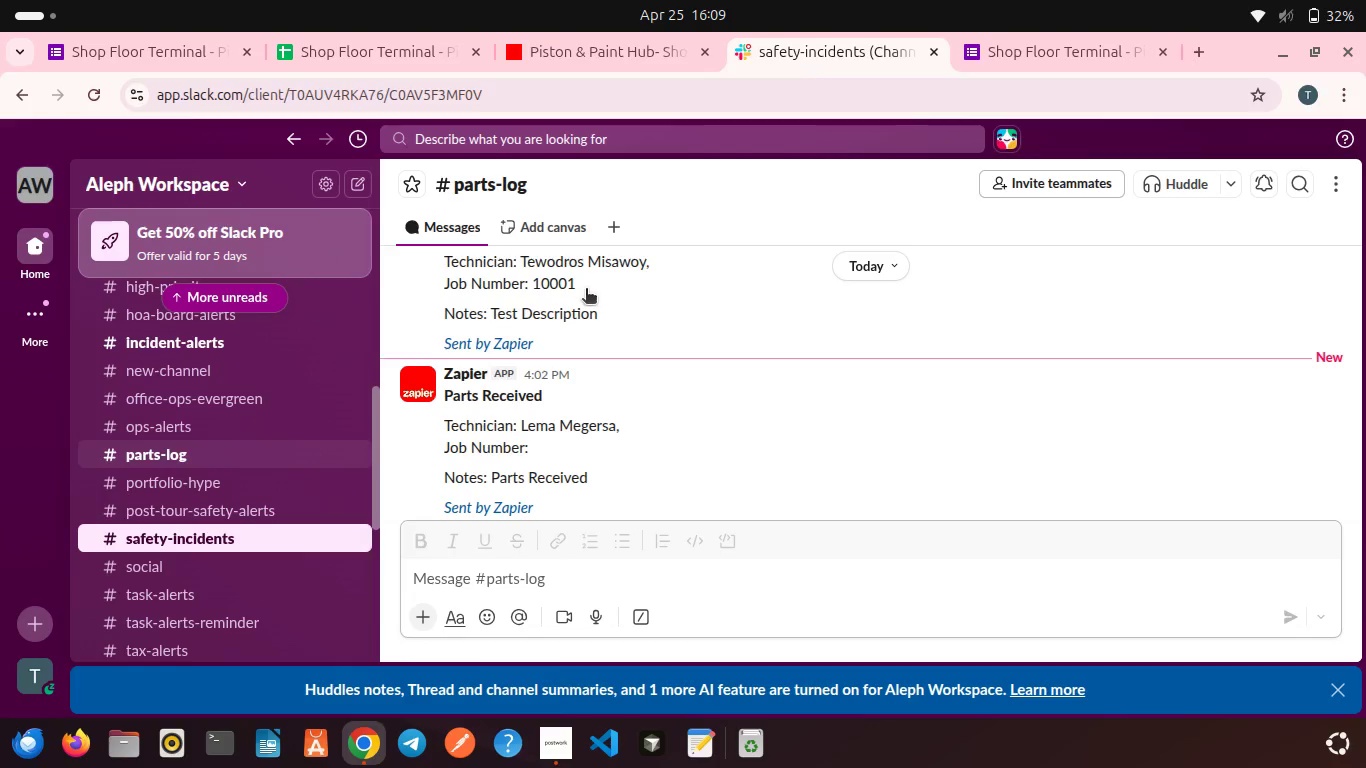 
scroll: coordinate [586, 290], scroll_direction: down, amount: 5.0
 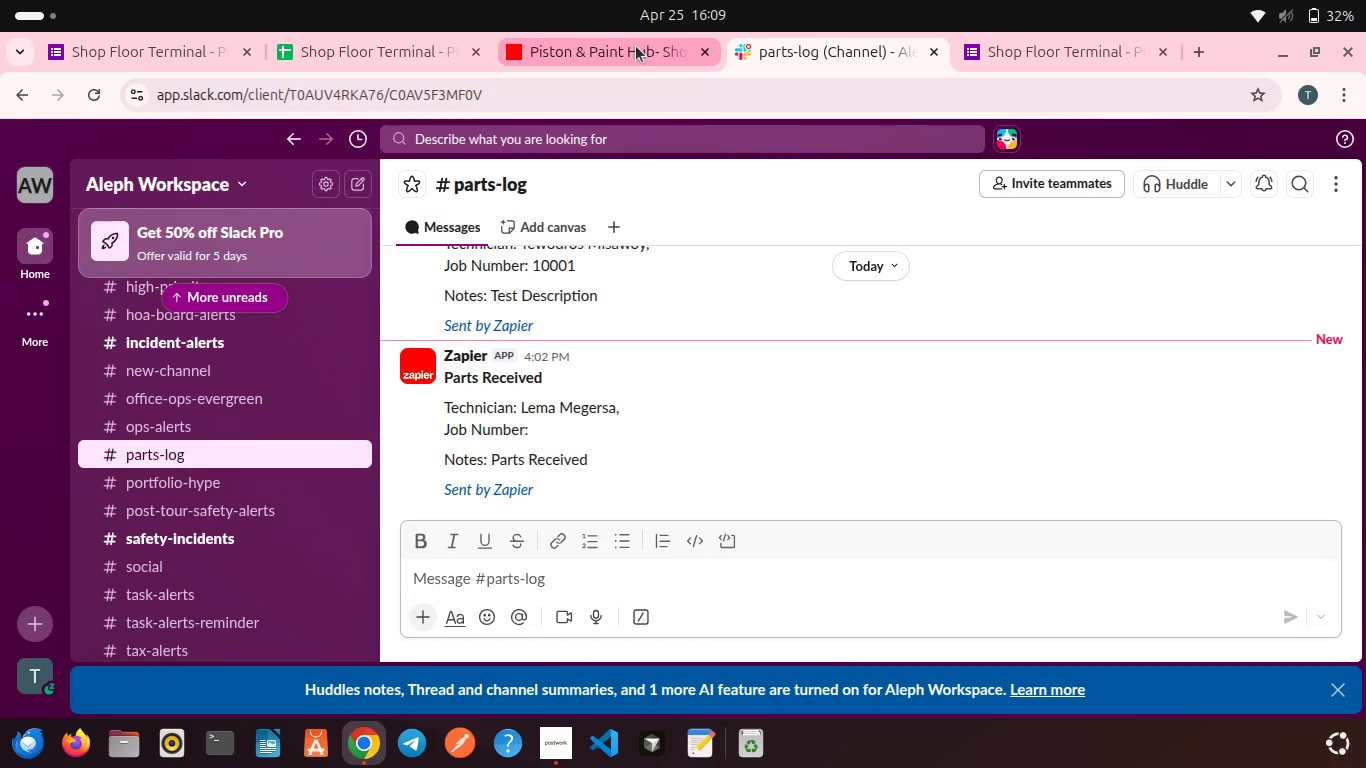 
left_click([636, 46])
 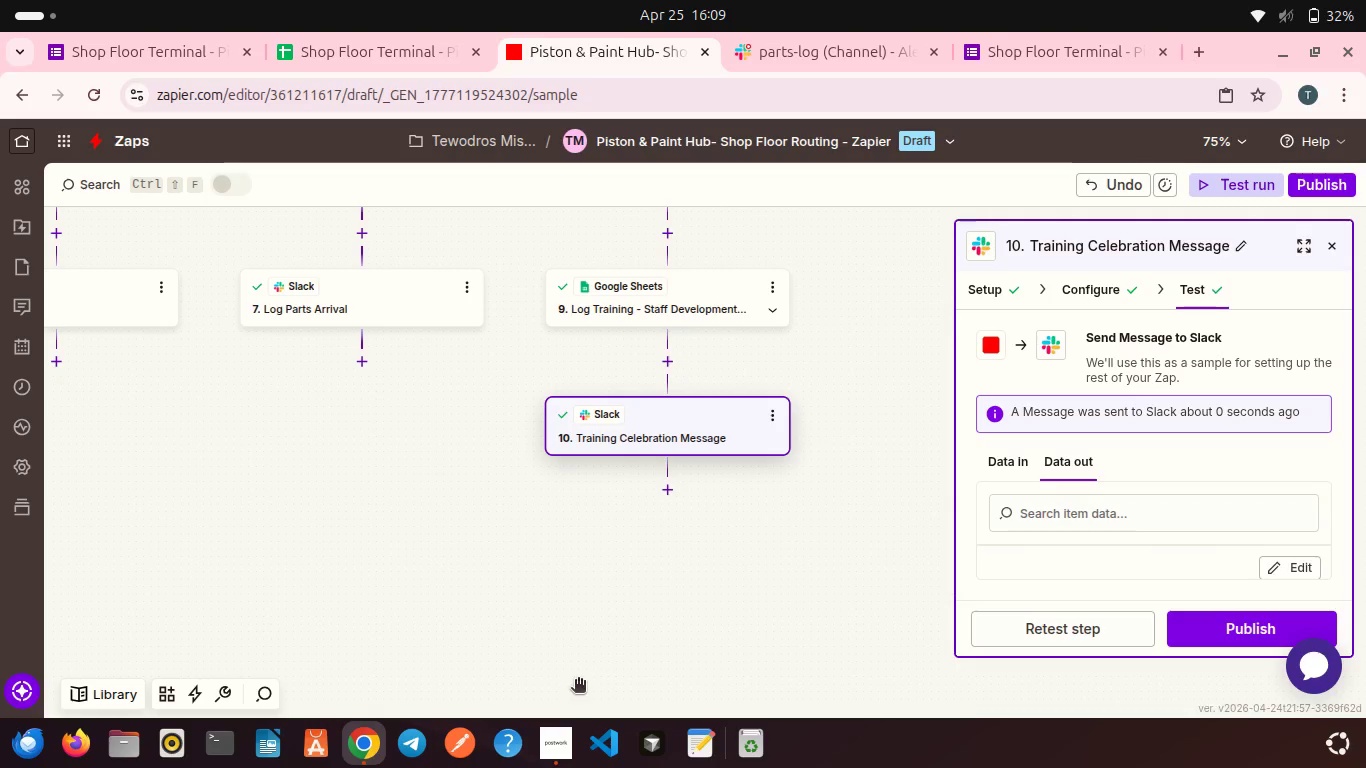 
left_click([568, 743])